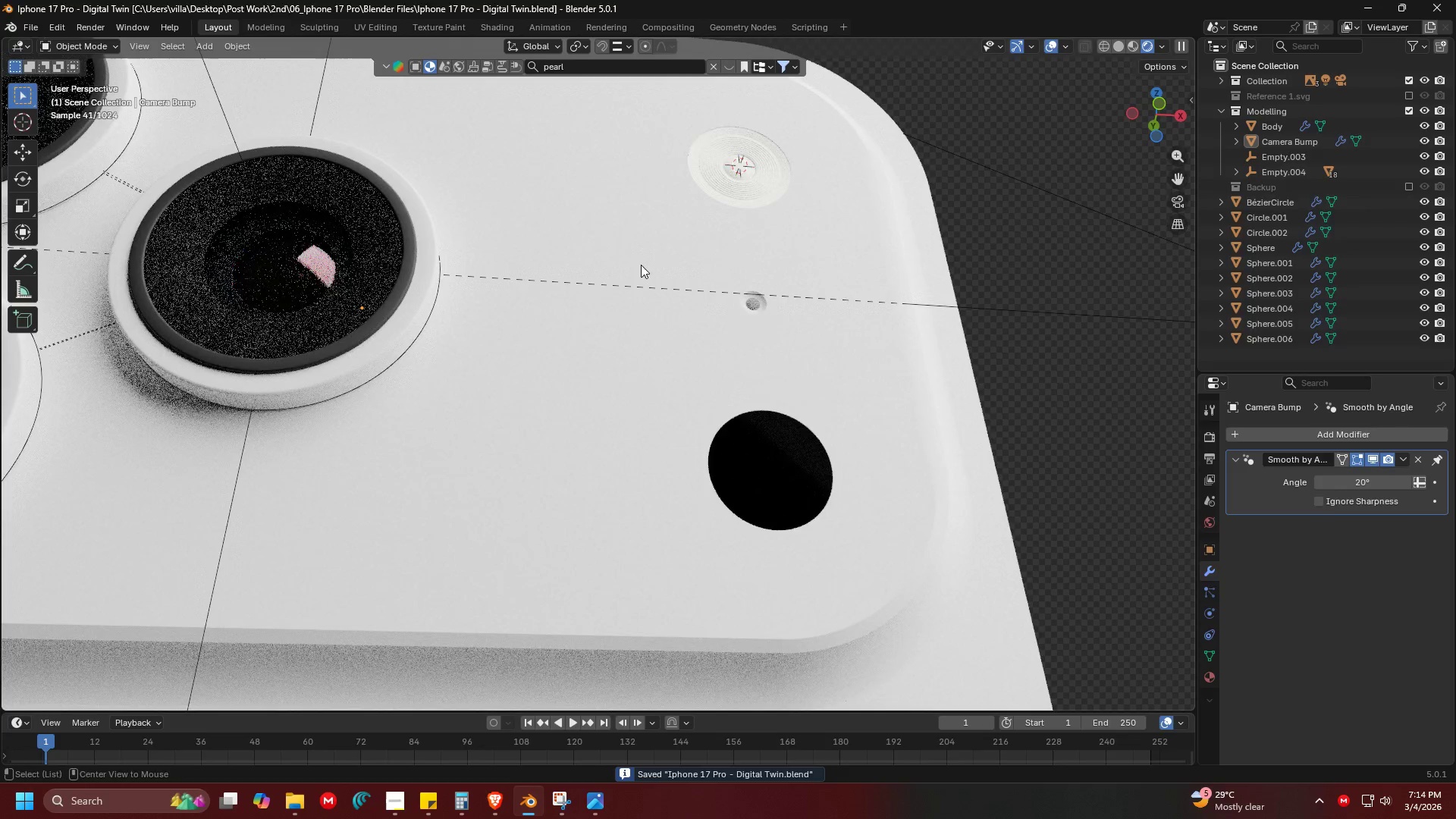 
key(Alt+Tab)
 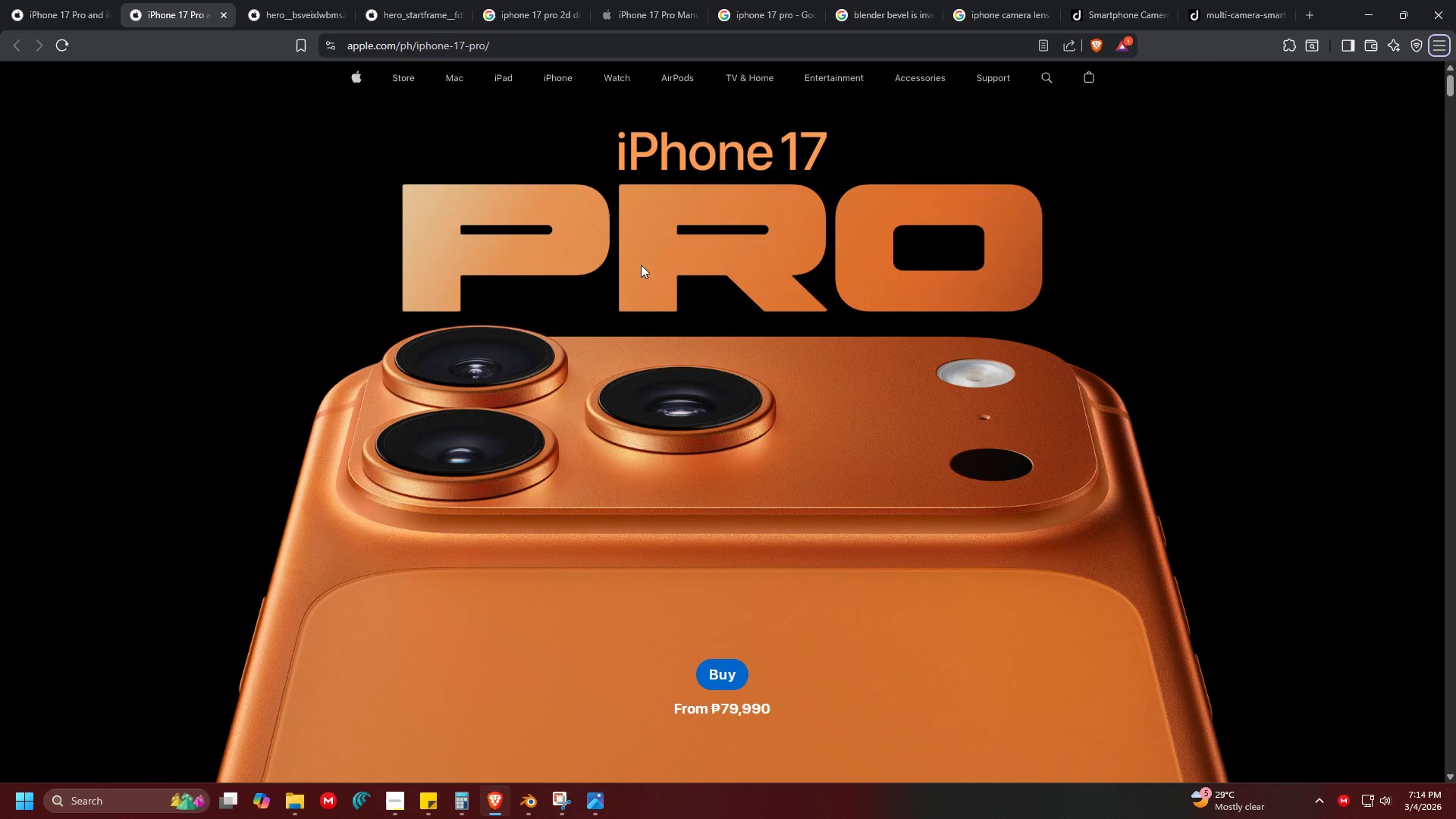 
key(Alt+AltLeft)
 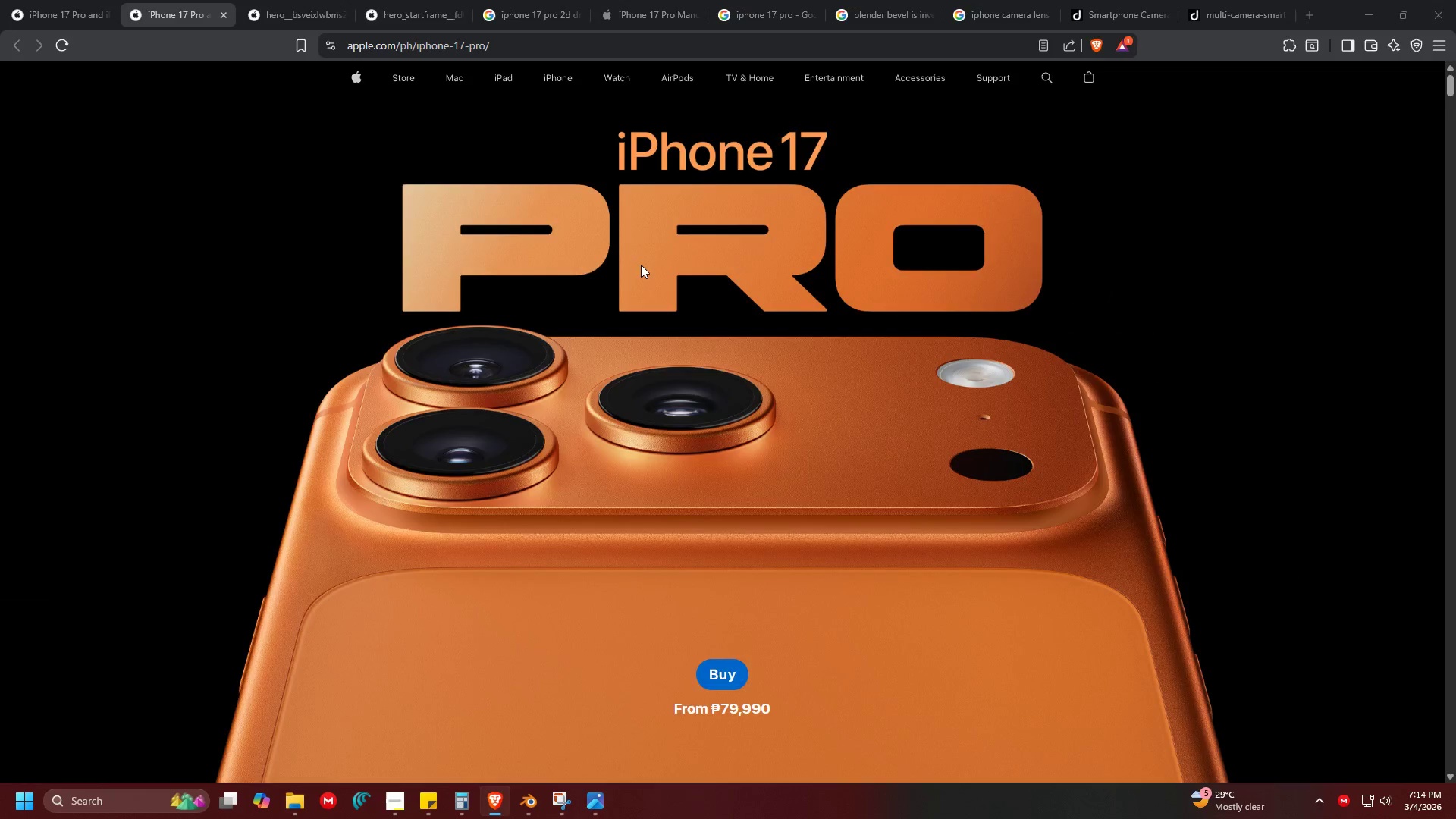 
key(Alt+Tab)
 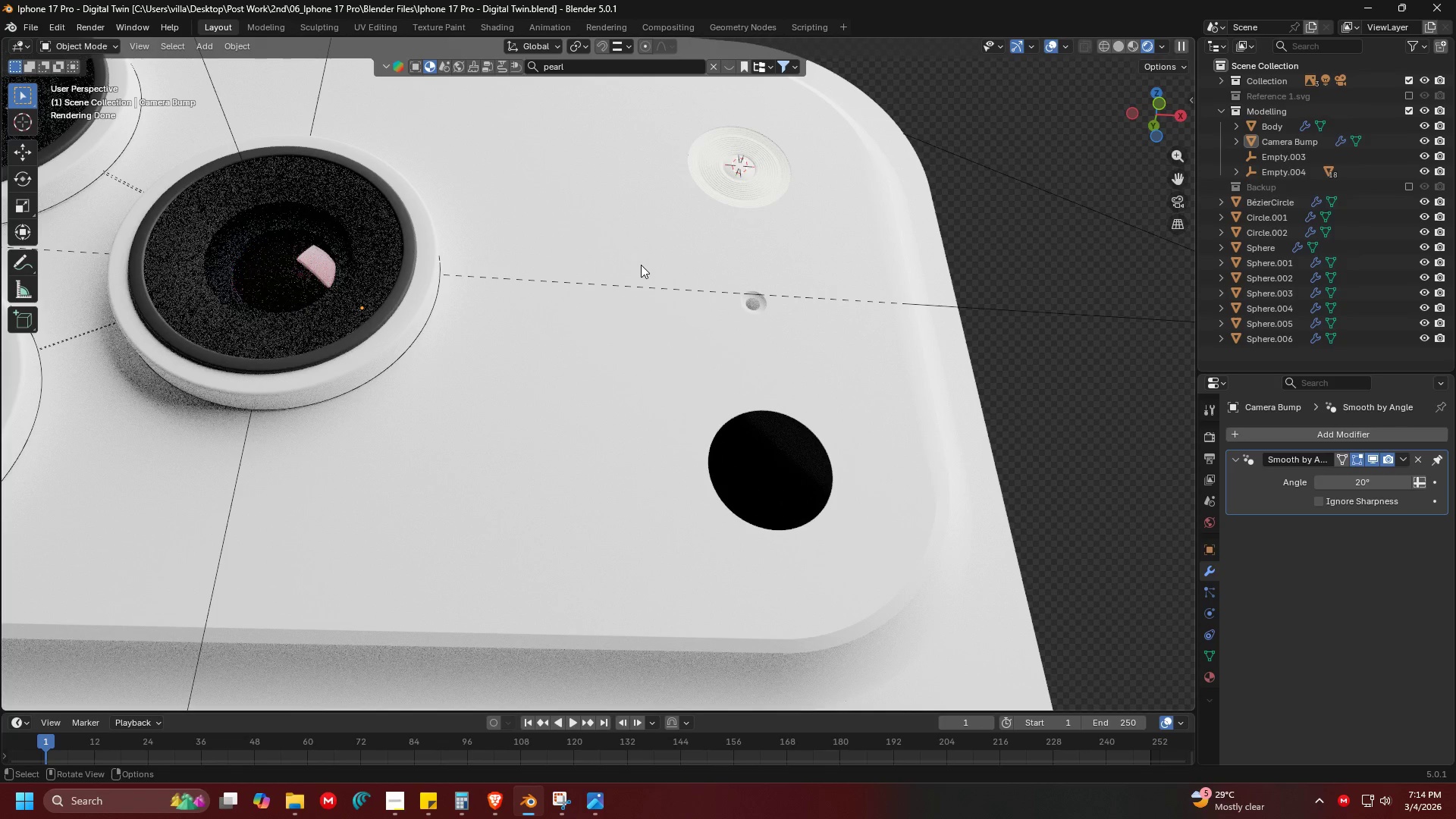 
scroll: coordinate [641, 265], scroll_direction: down, amount: 4.0
 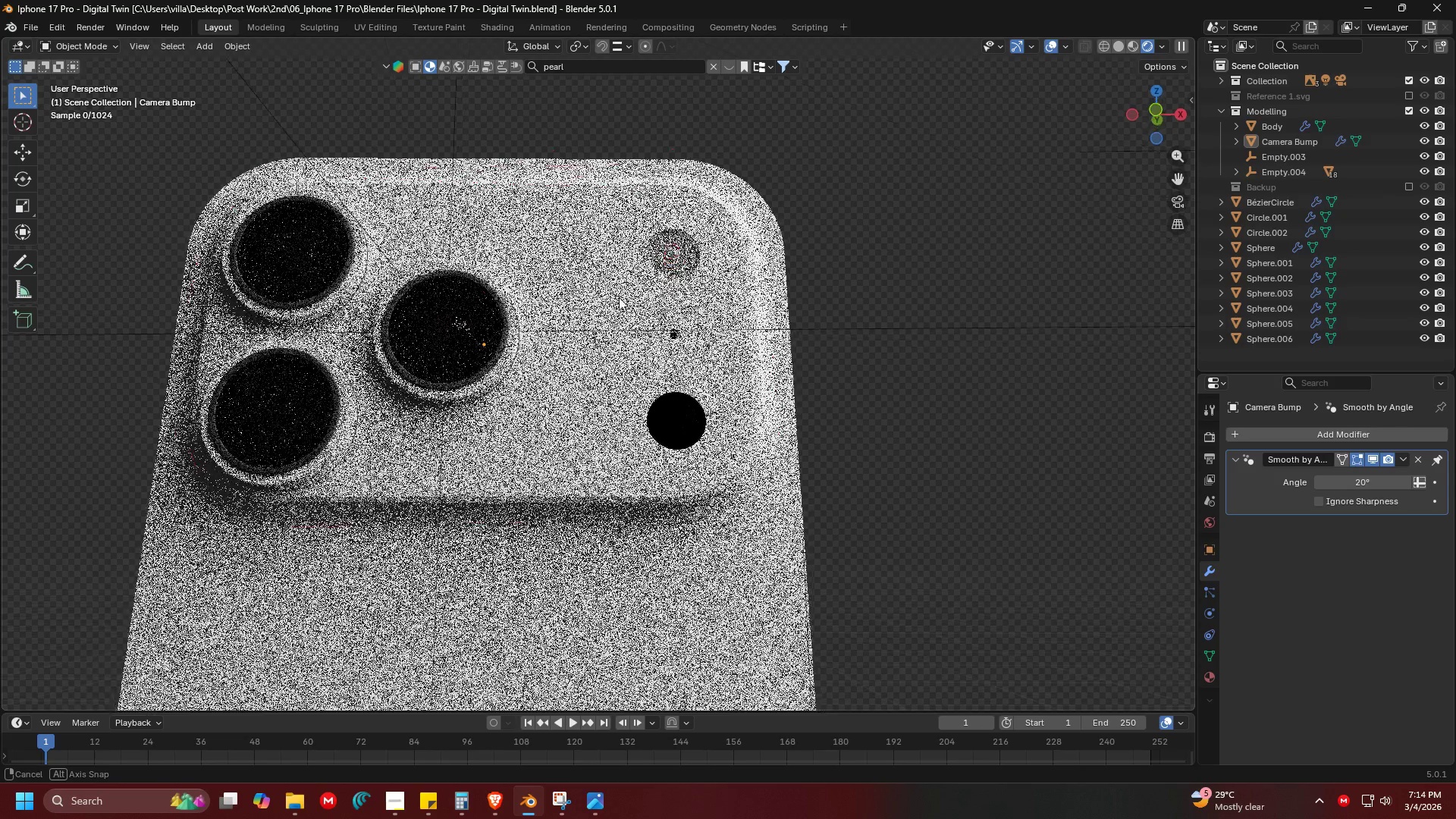 
scroll: coordinate [610, 309], scroll_direction: up, amount: 3.0
 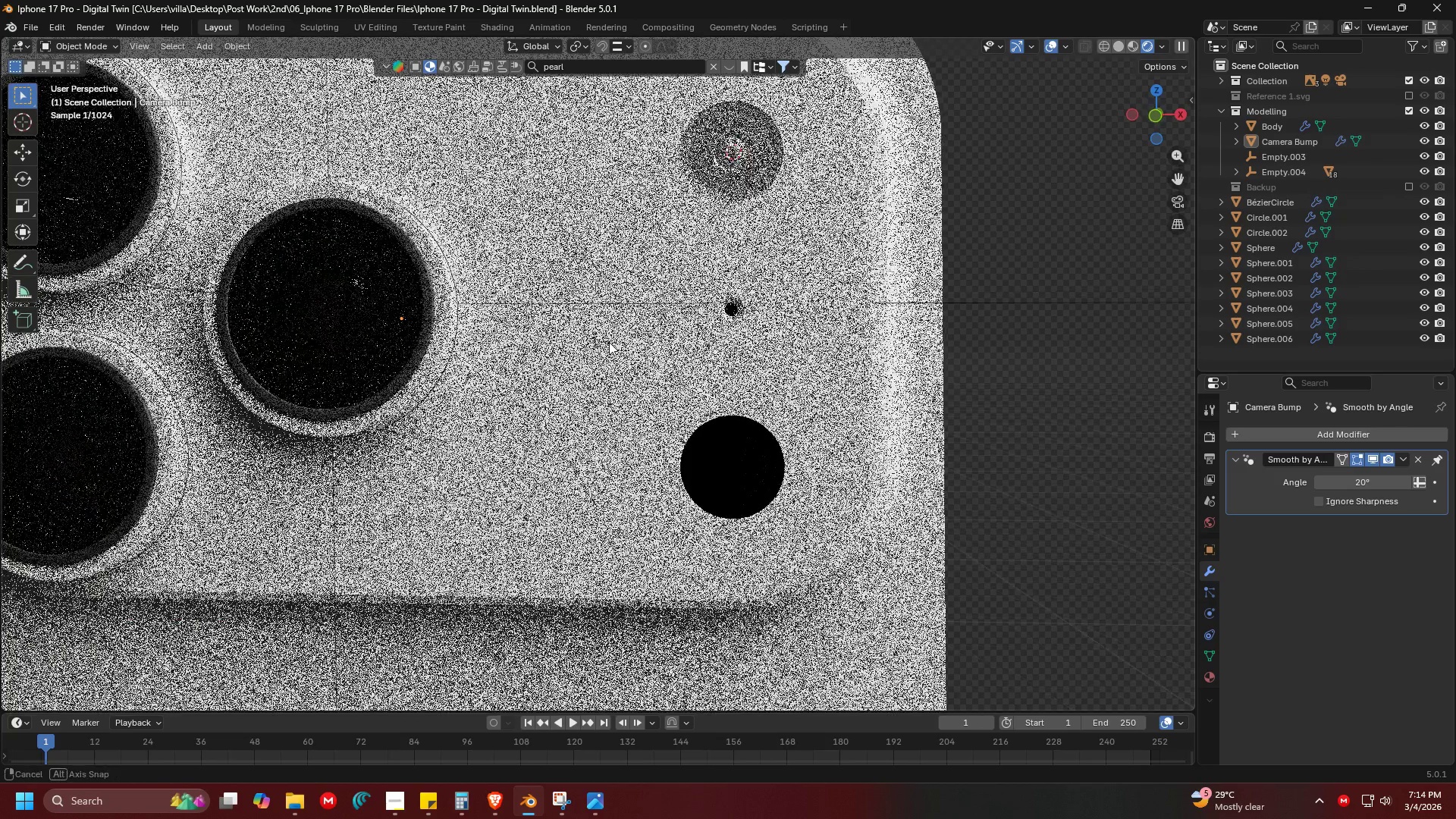 
scroll: coordinate [613, 351], scroll_direction: down, amount: 1.0
 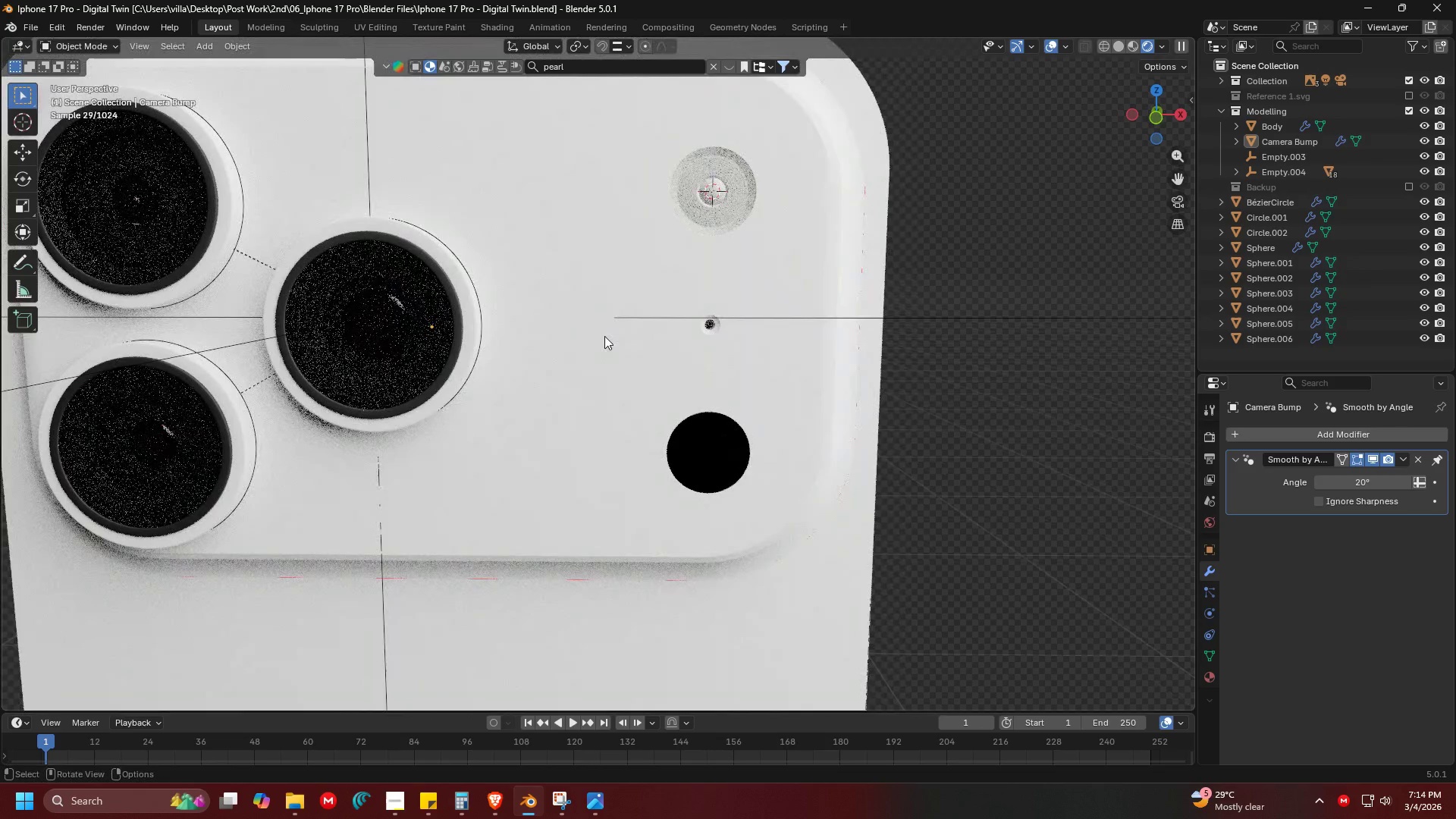 
key(Shift+ShiftLeft)
 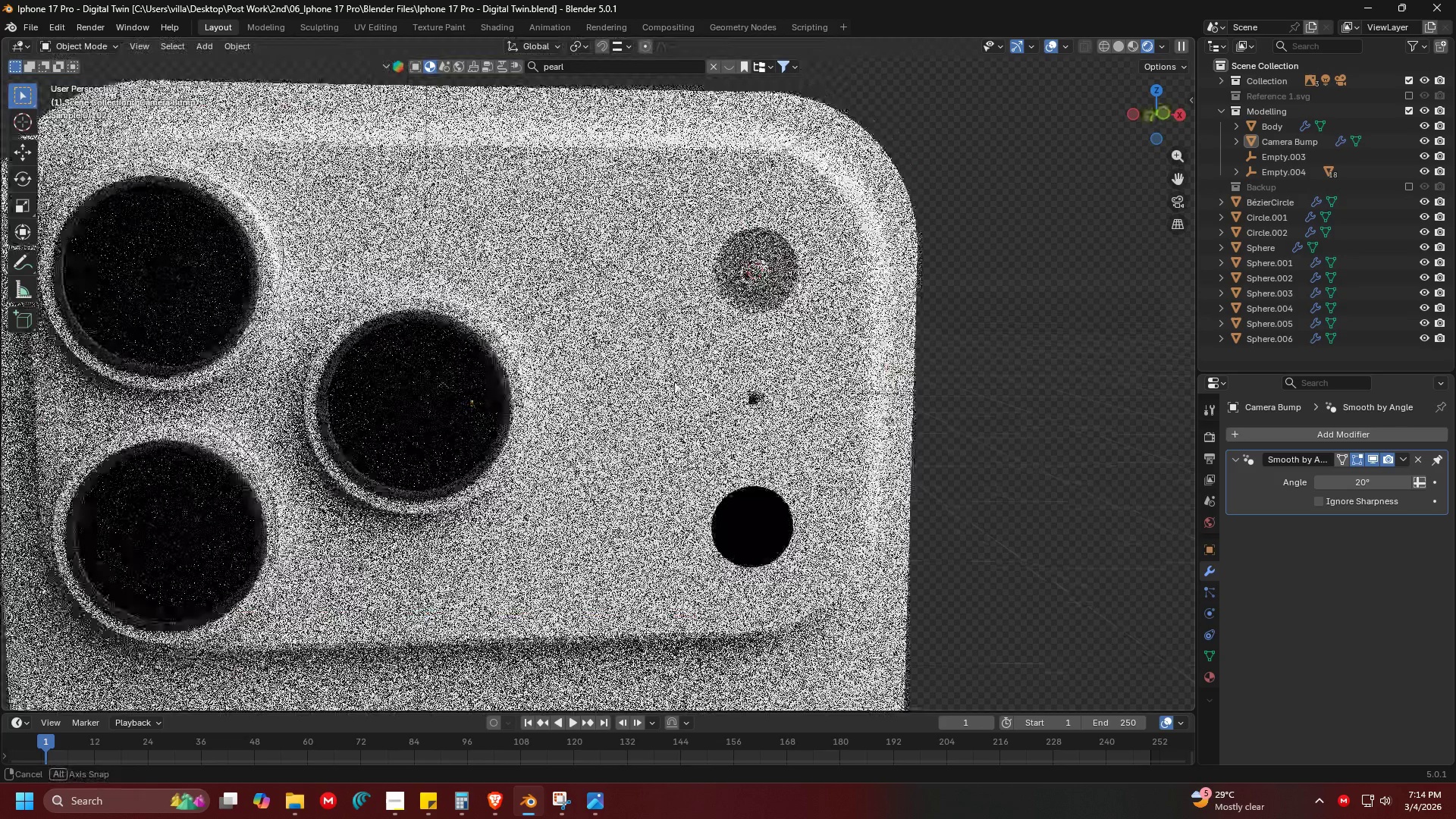 
key(Control+ControlLeft)
 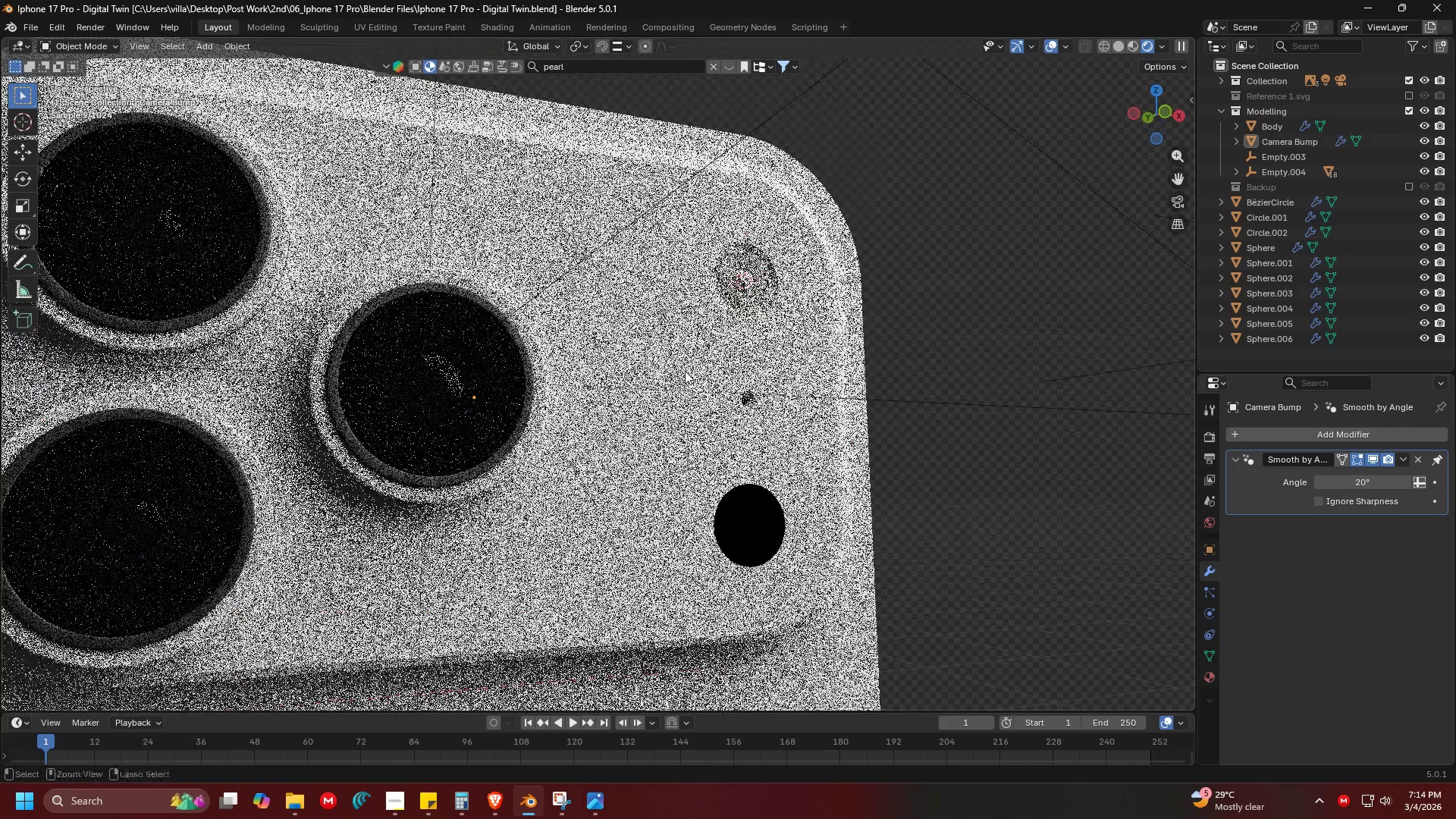 
key(Control+S)
 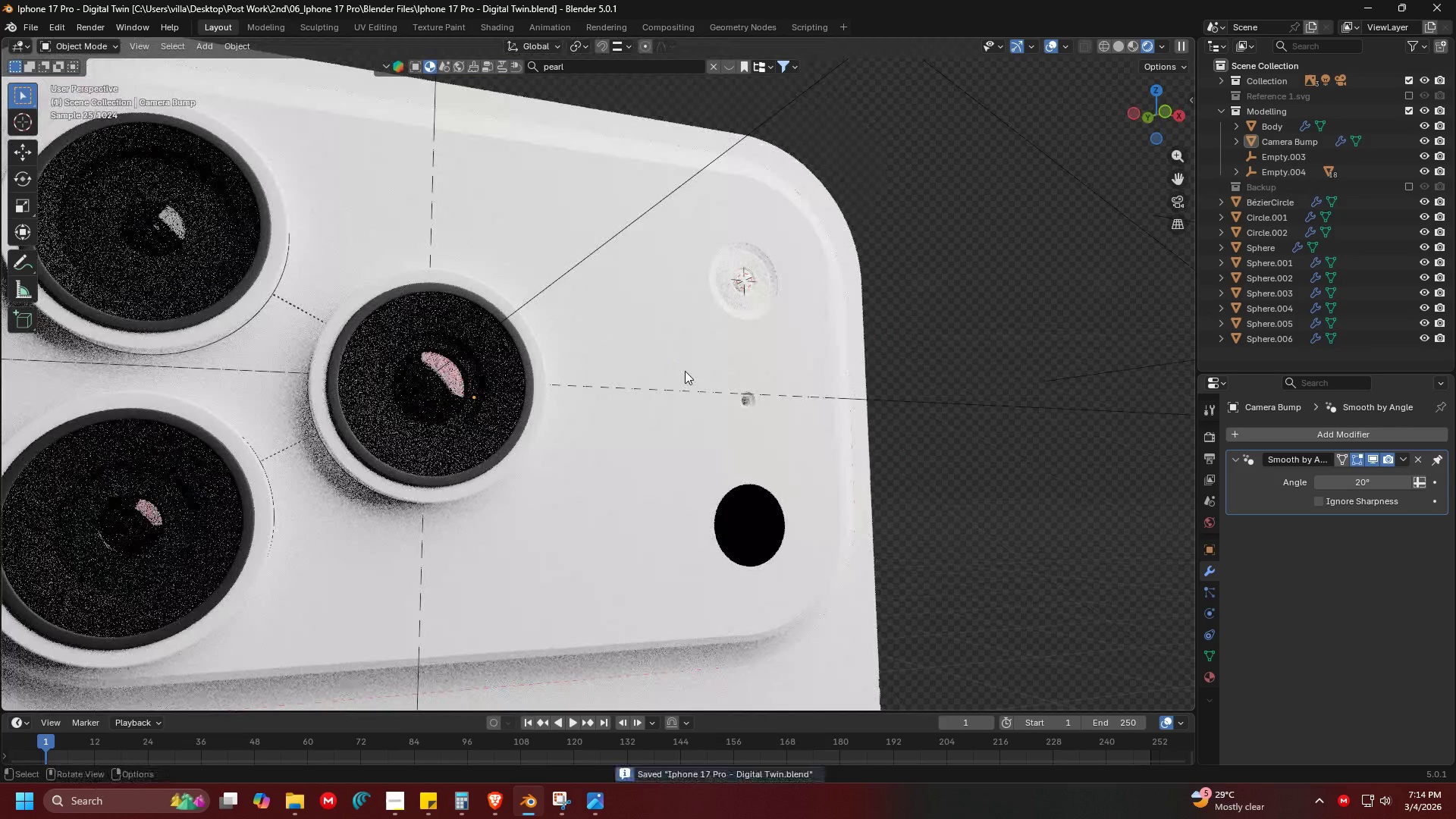 
key(Alt+Tab)
 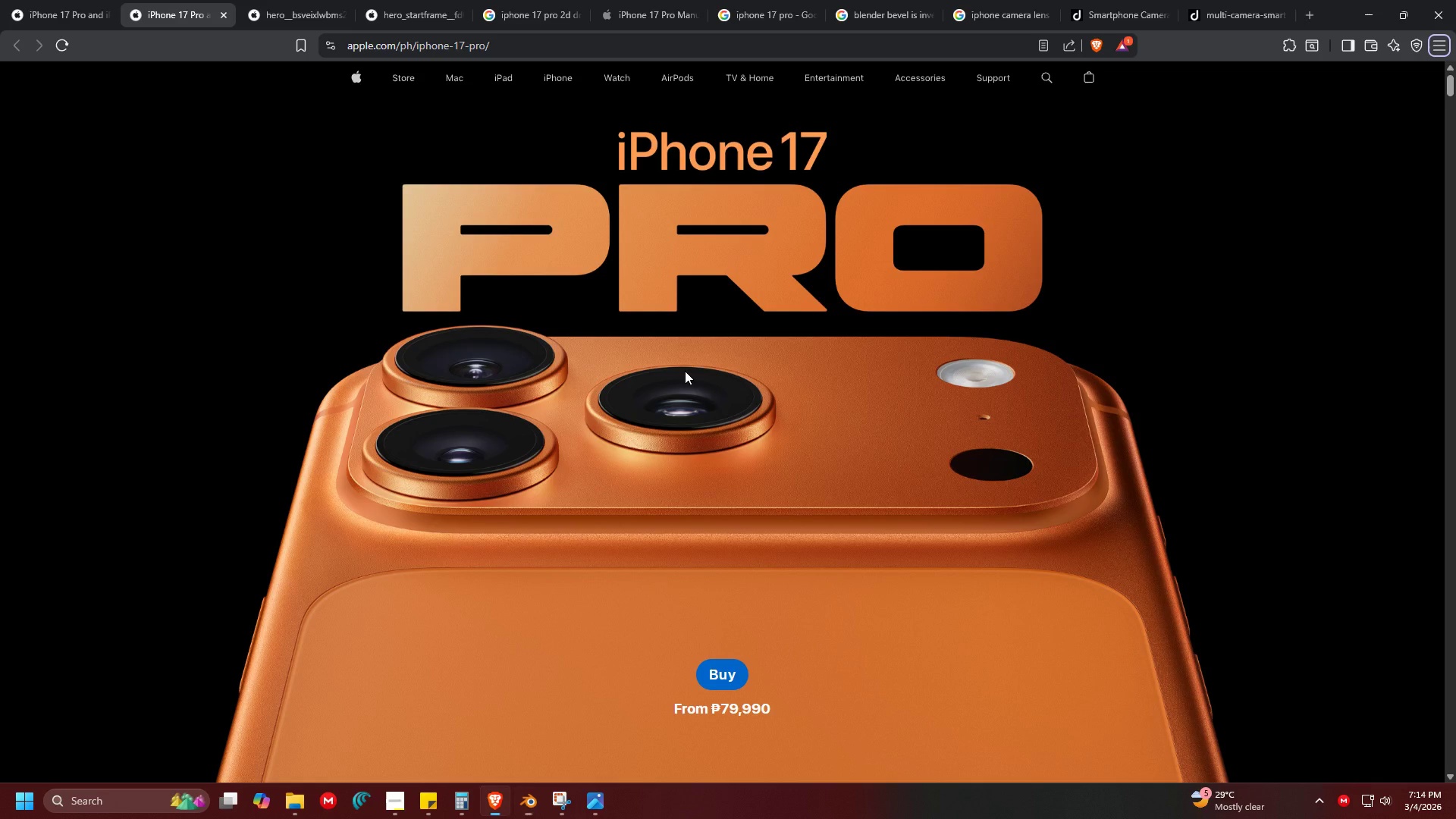 
key(Alt+AltLeft)
 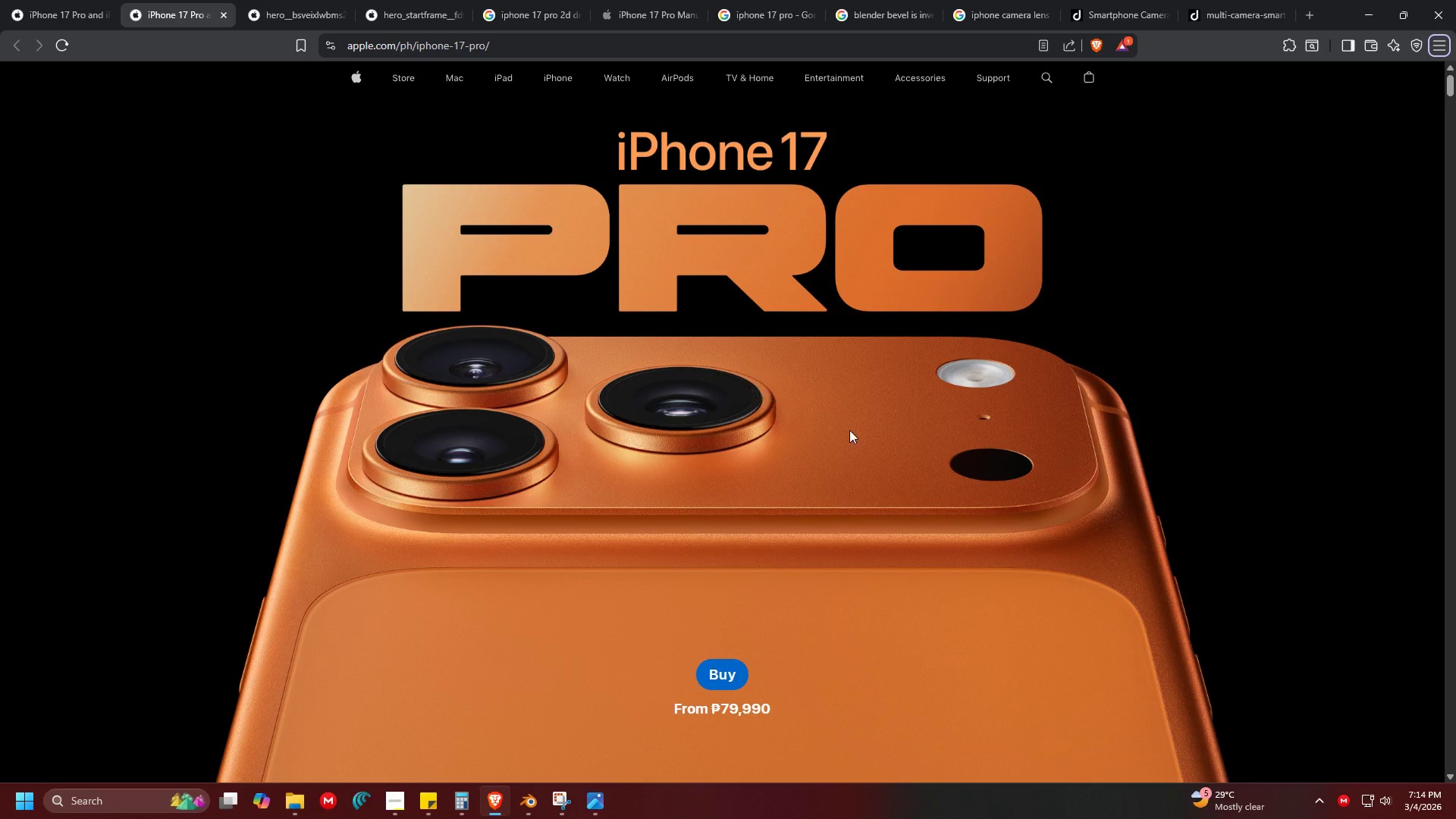 
key(Alt+Tab)
 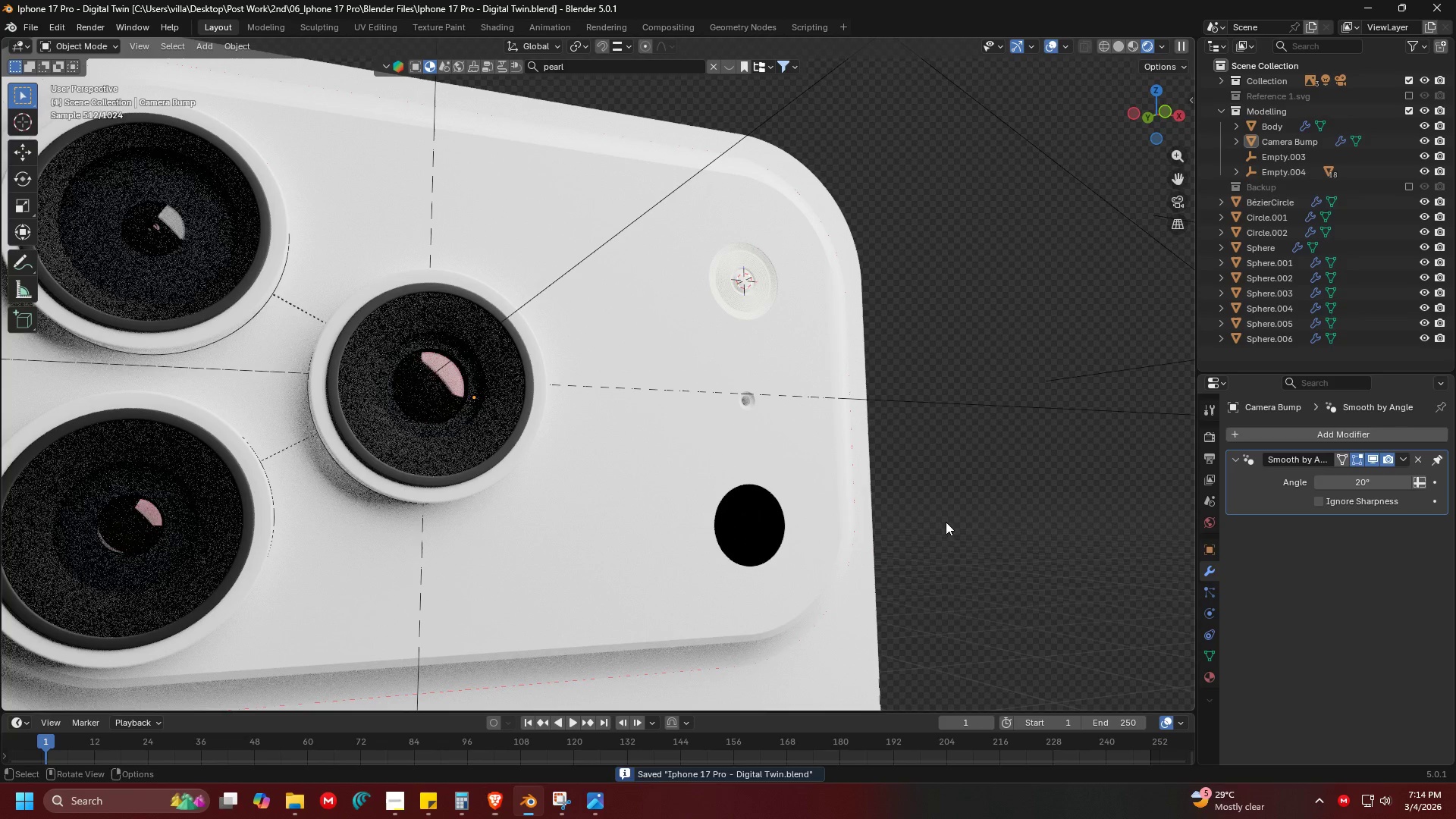 
key(Shift+ShiftLeft)
 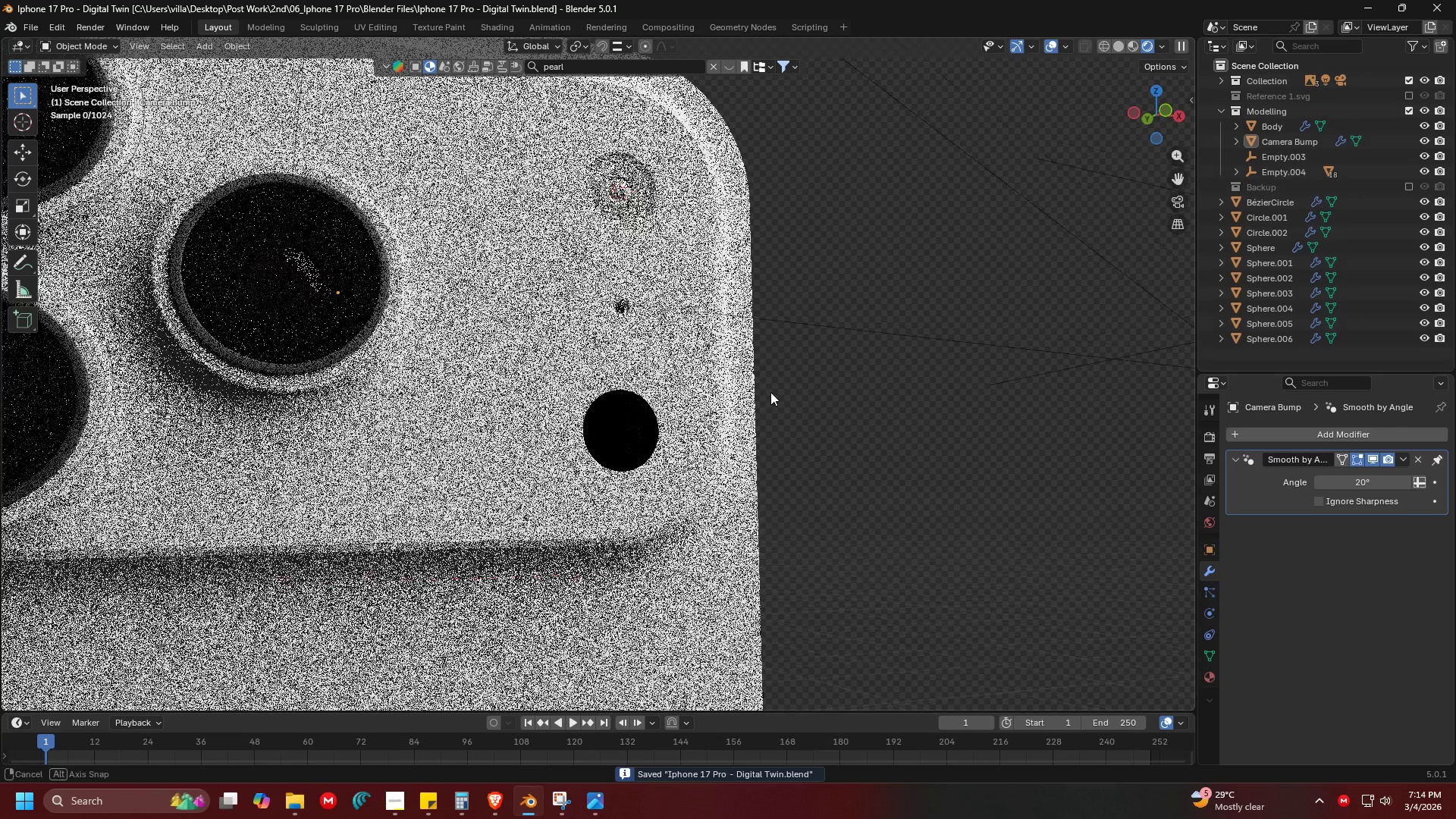 
key(Shift+ShiftLeft)
 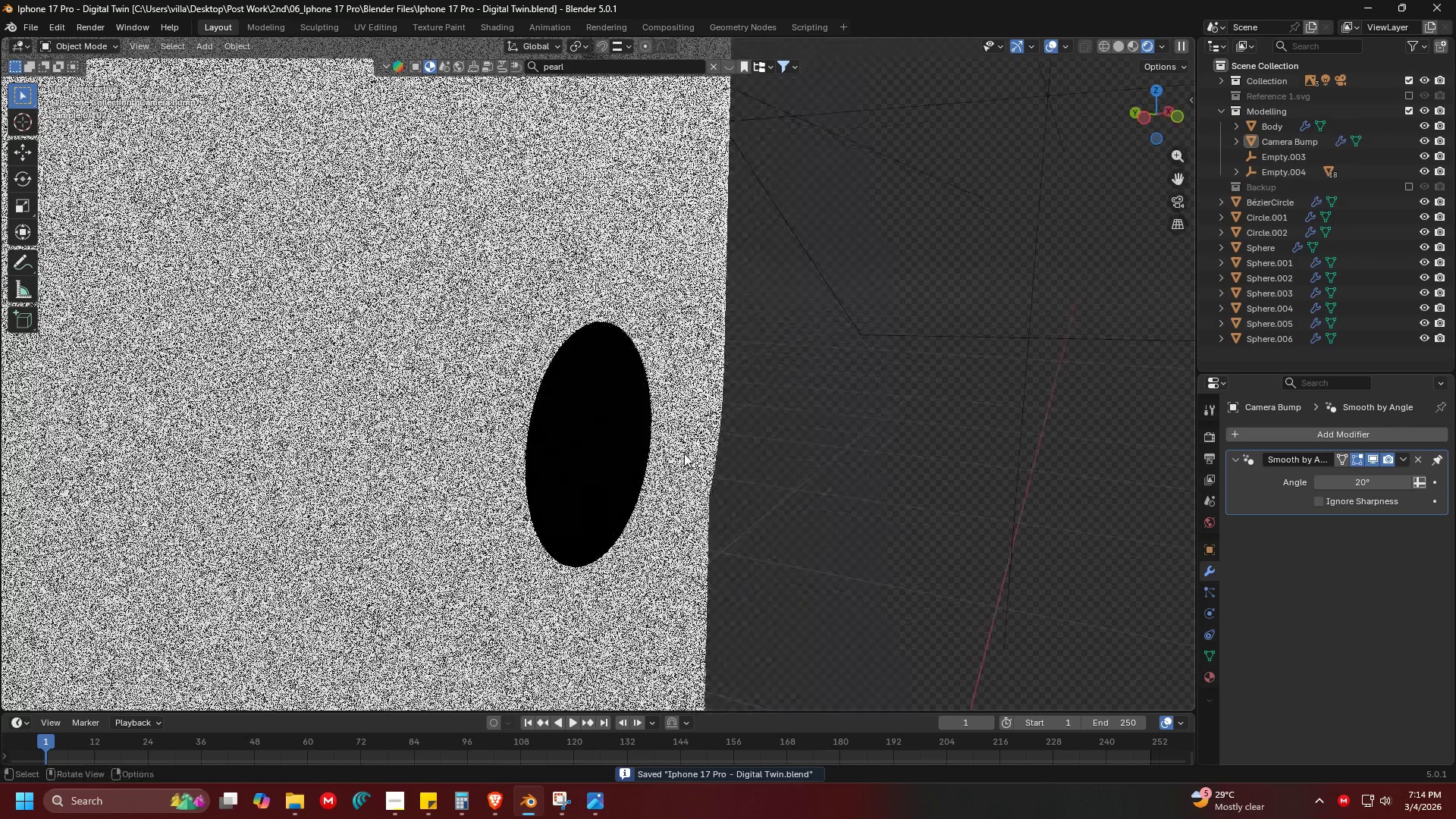 
scroll: coordinate [760, 358], scroll_direction: up, amount: 6.0
 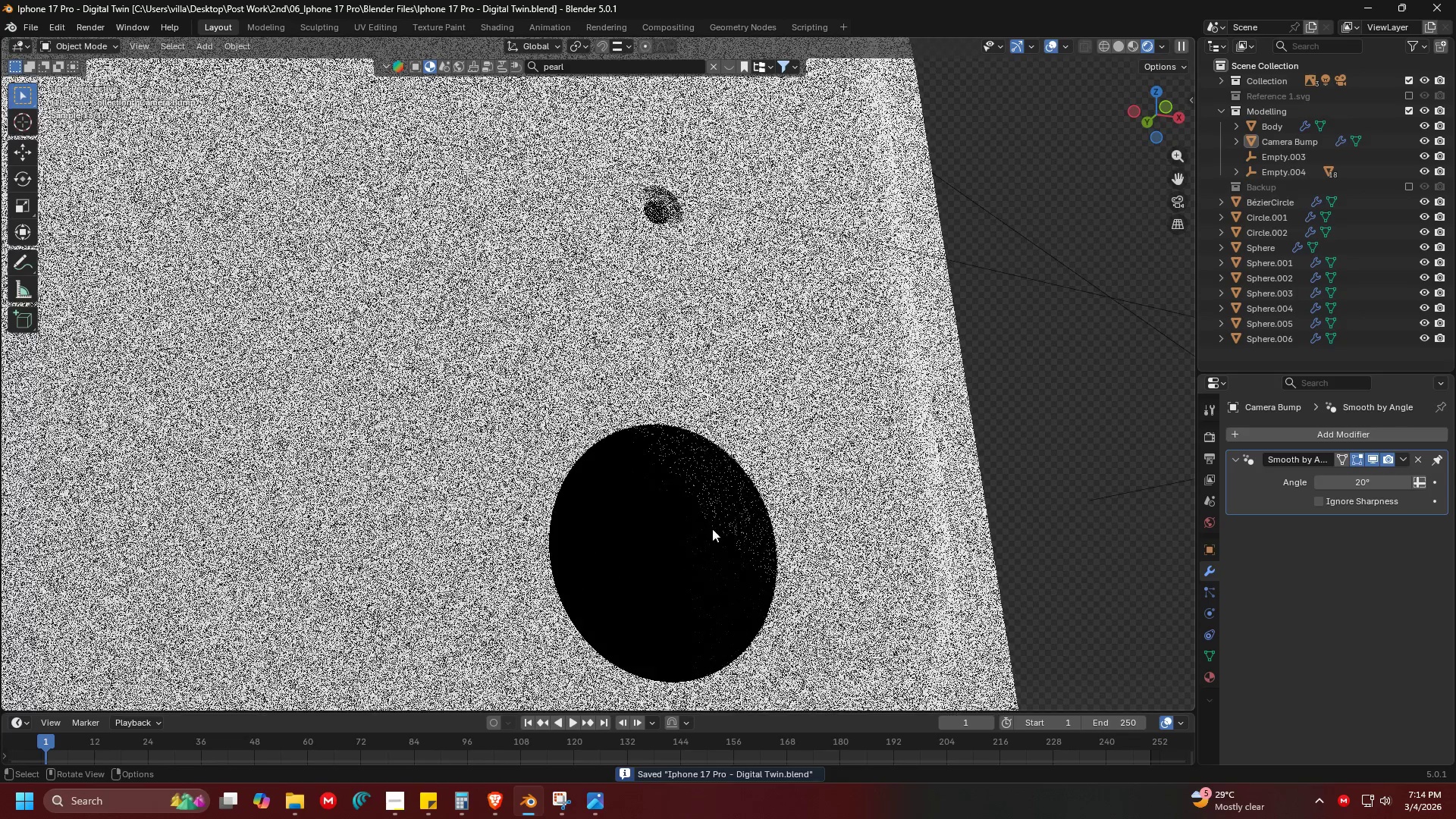 
left_click([622, 450])
 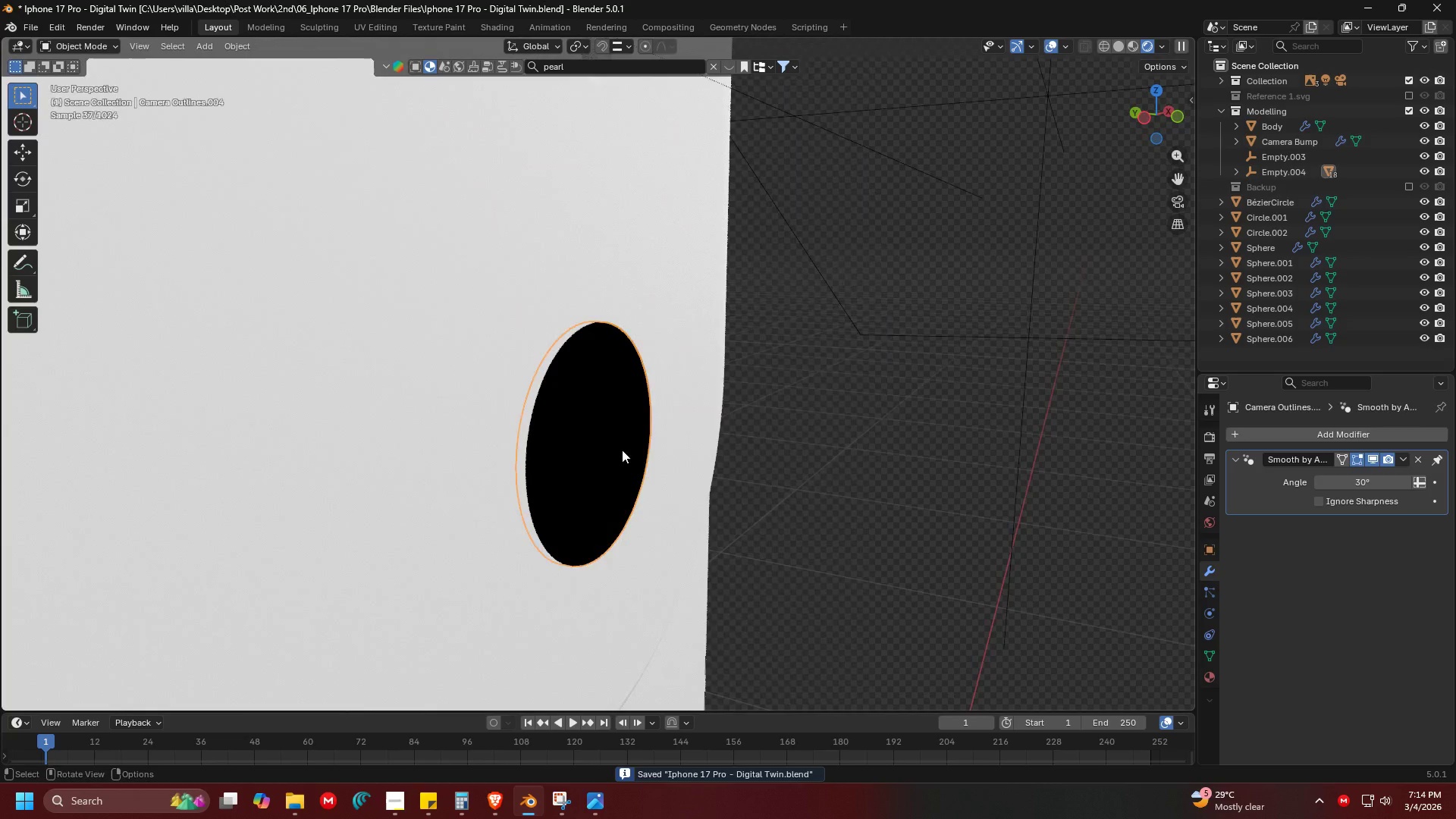 
key(Shift+ShiftLeft)
 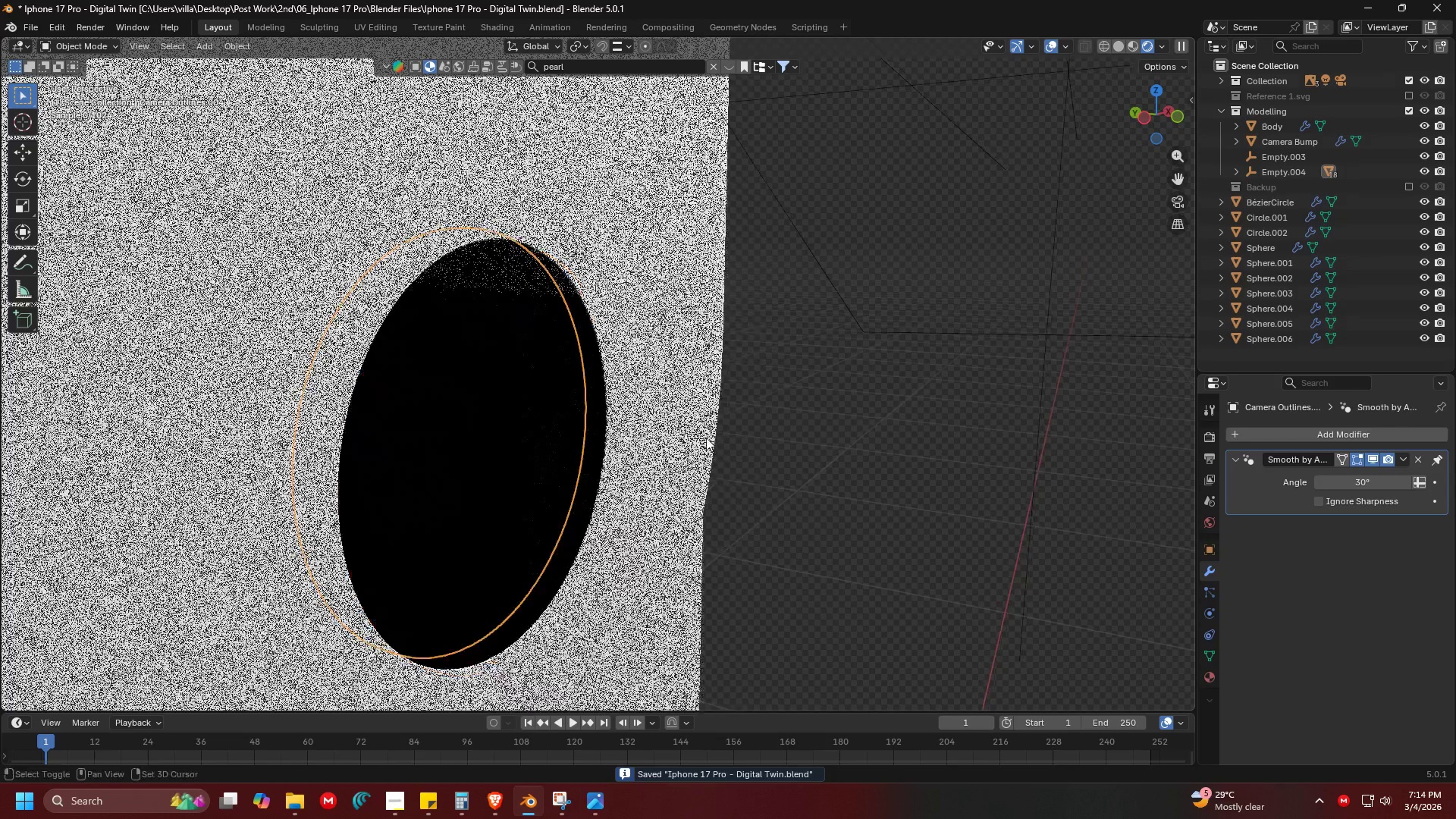 
scroll: coordinate [745, 448], scroll_direction: up, amount: 8.0
 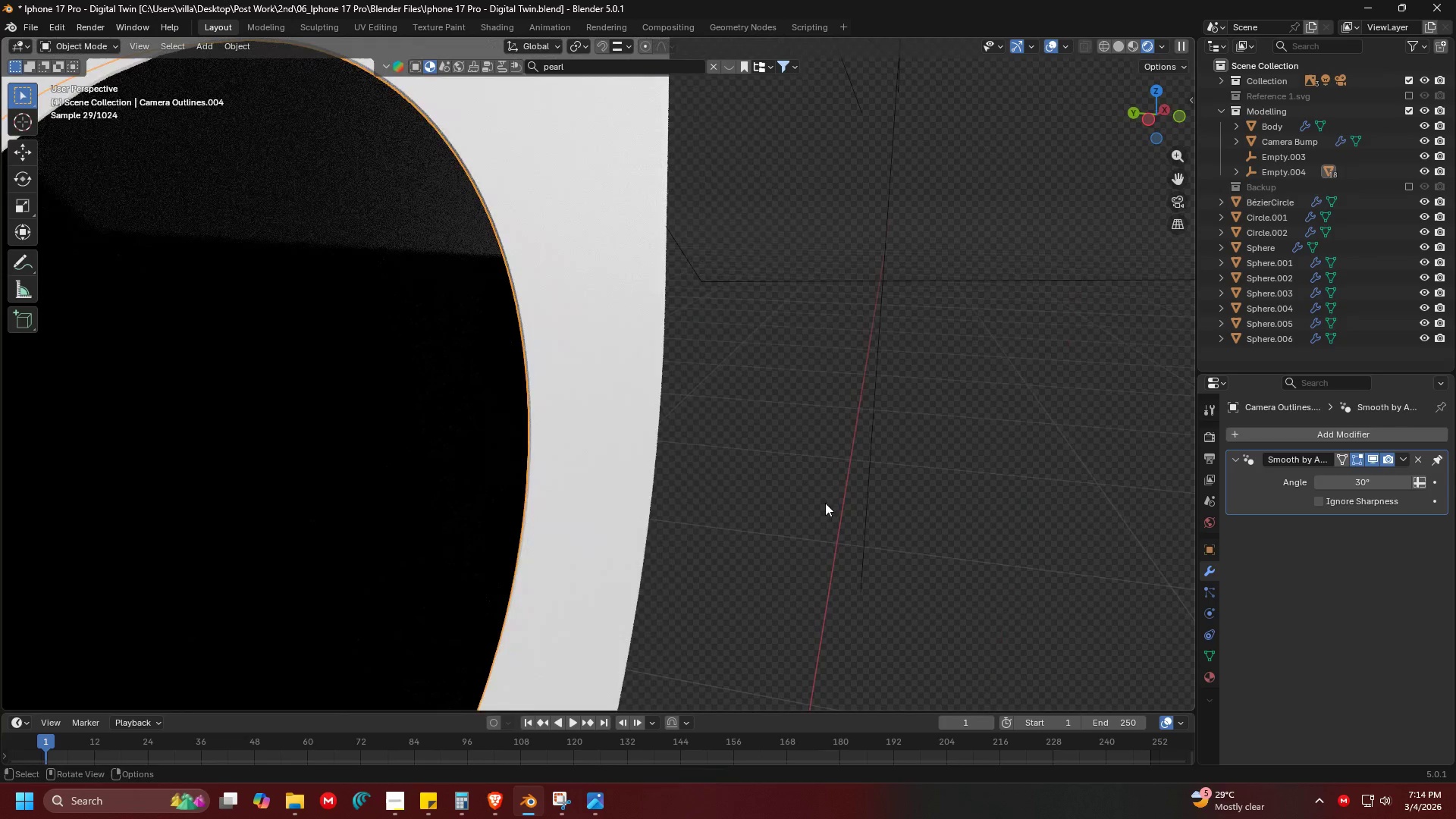 
key(G)
 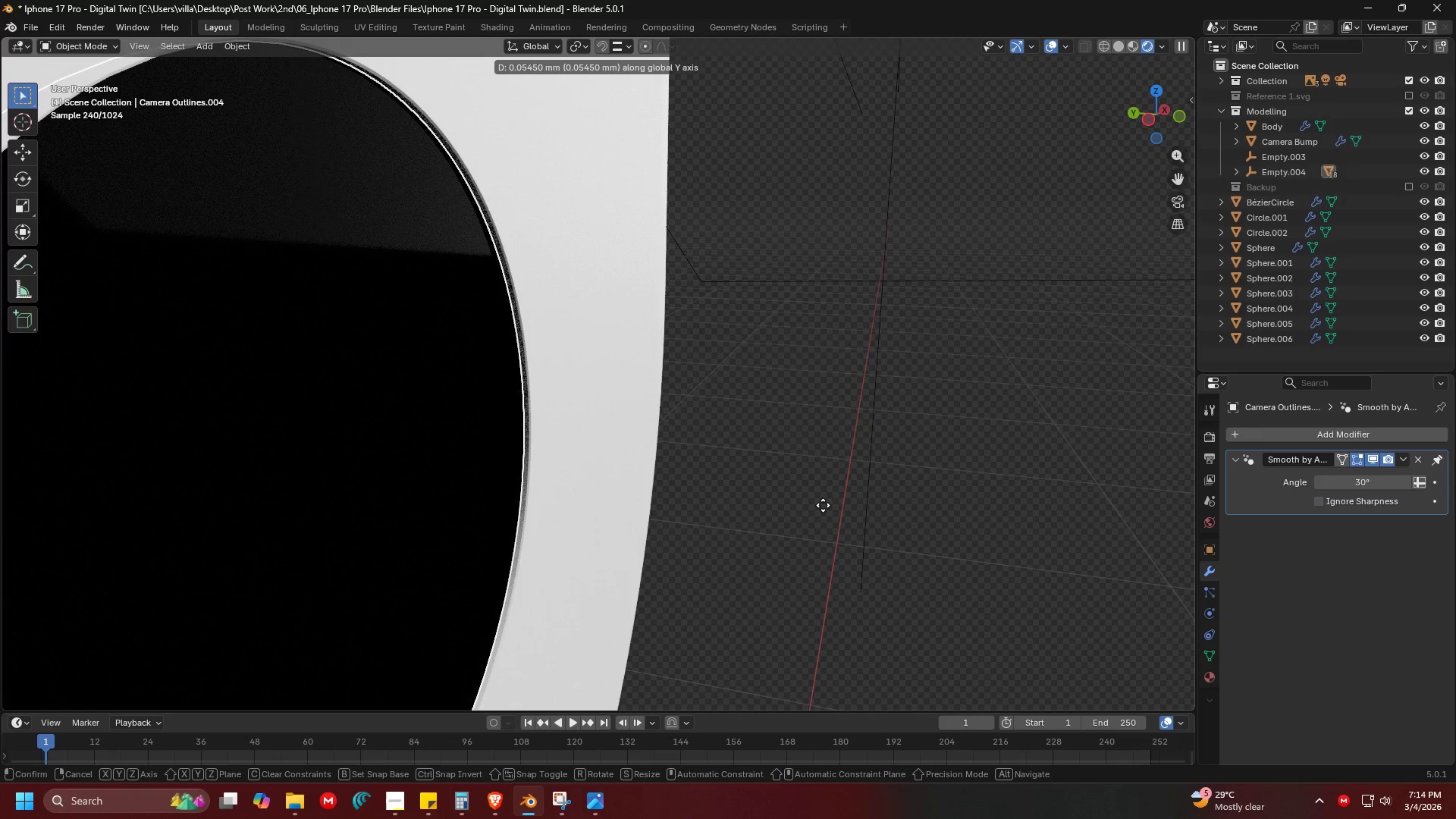 
left_click([823, 505])
 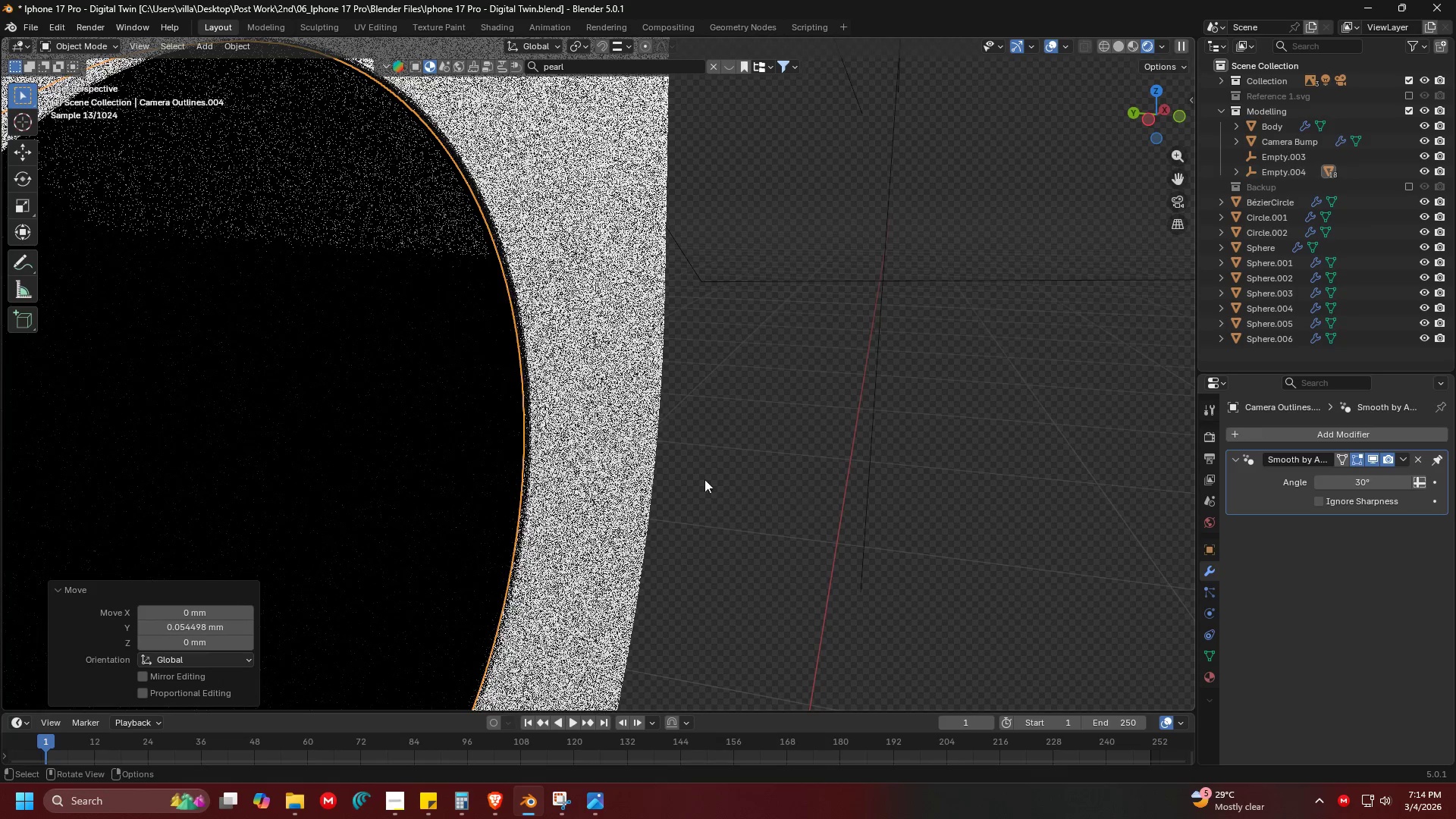 
left_click([713, 438])
 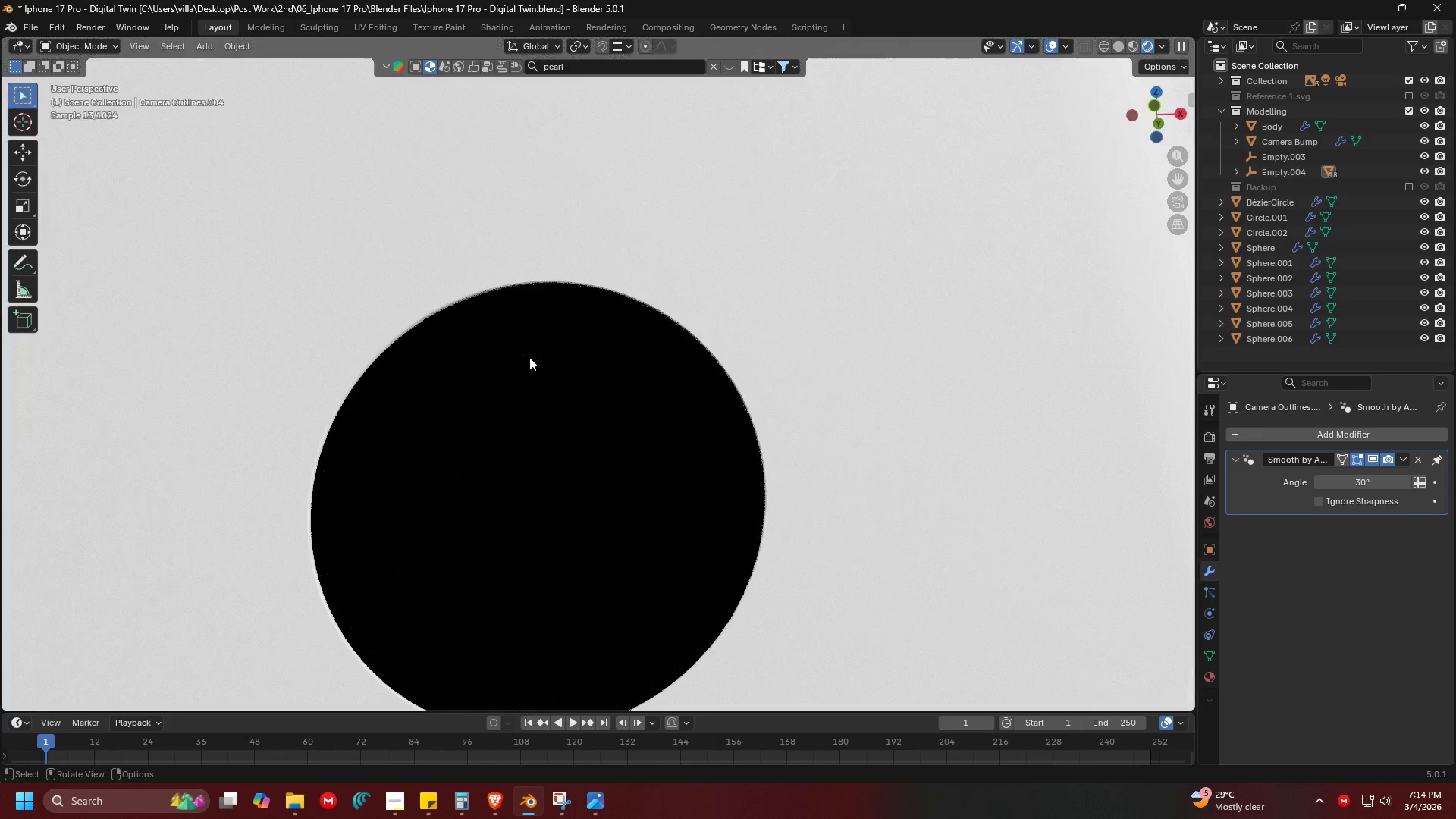 
scroll: coordinate [690, 477], scroll_direction: down, amount: 3.0
 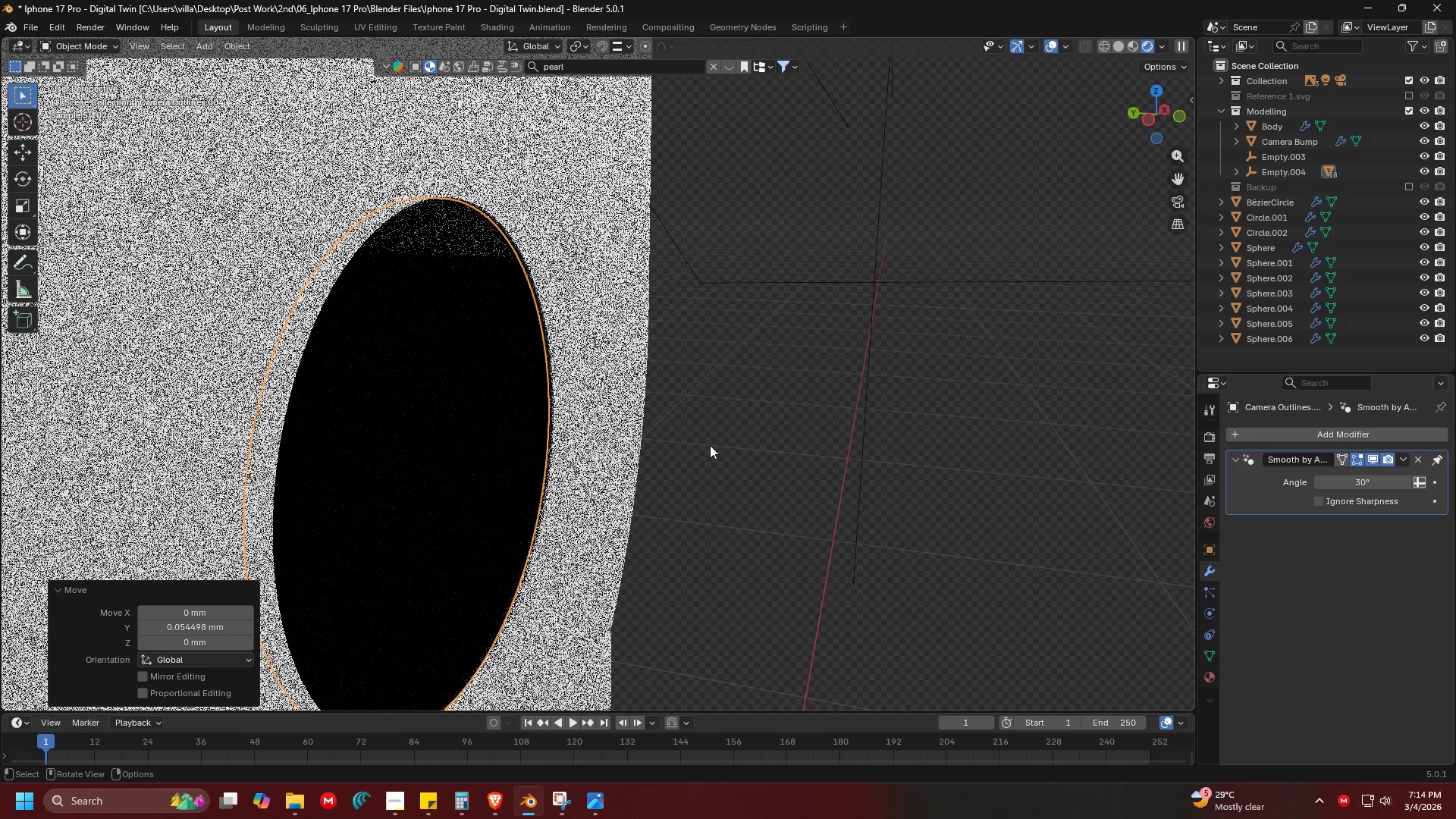 
key(Shift+ShiftLeft)
 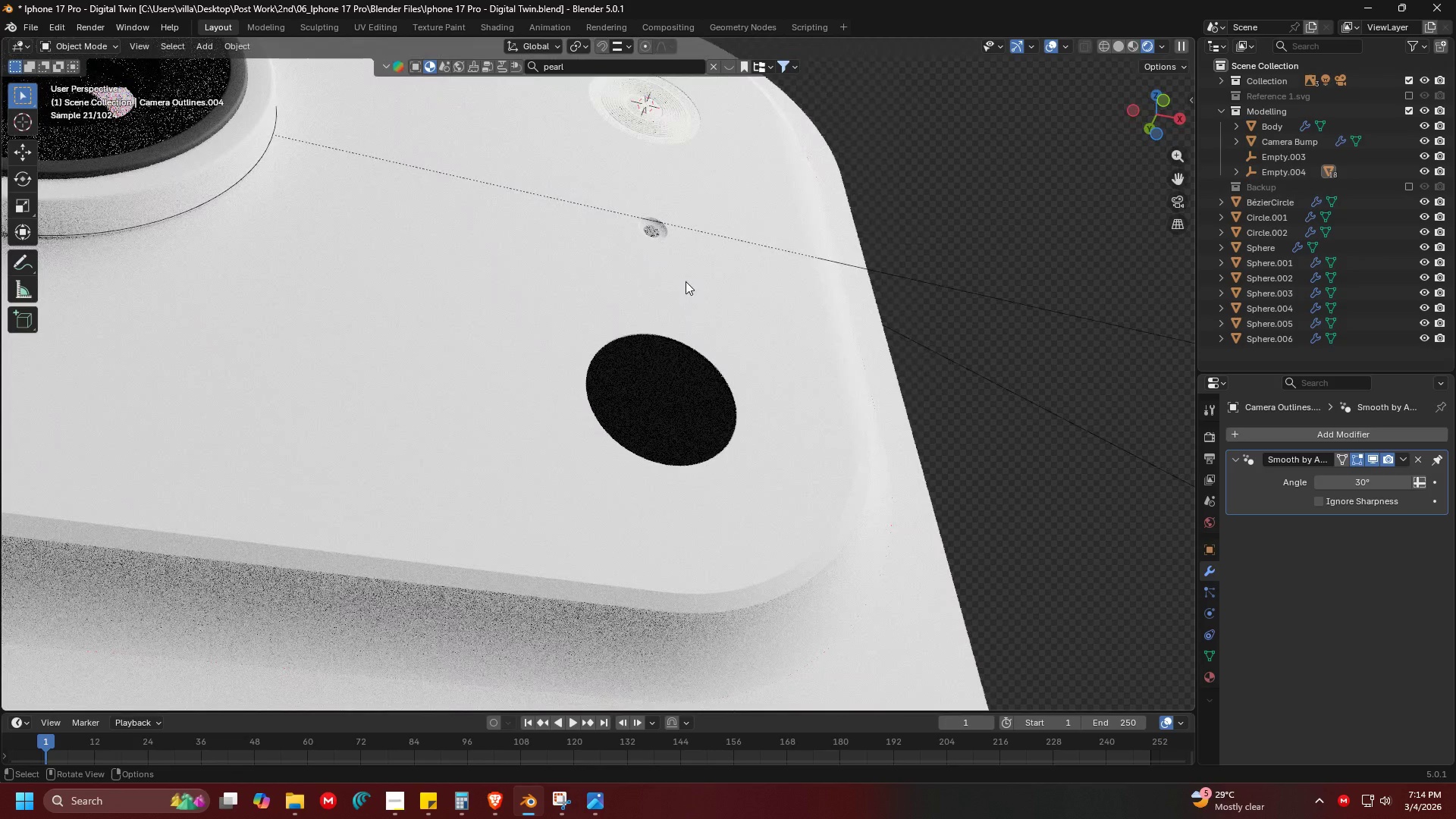 
scroll: coordinate [519, 356], scroll_direction: down, amount: 6.0
 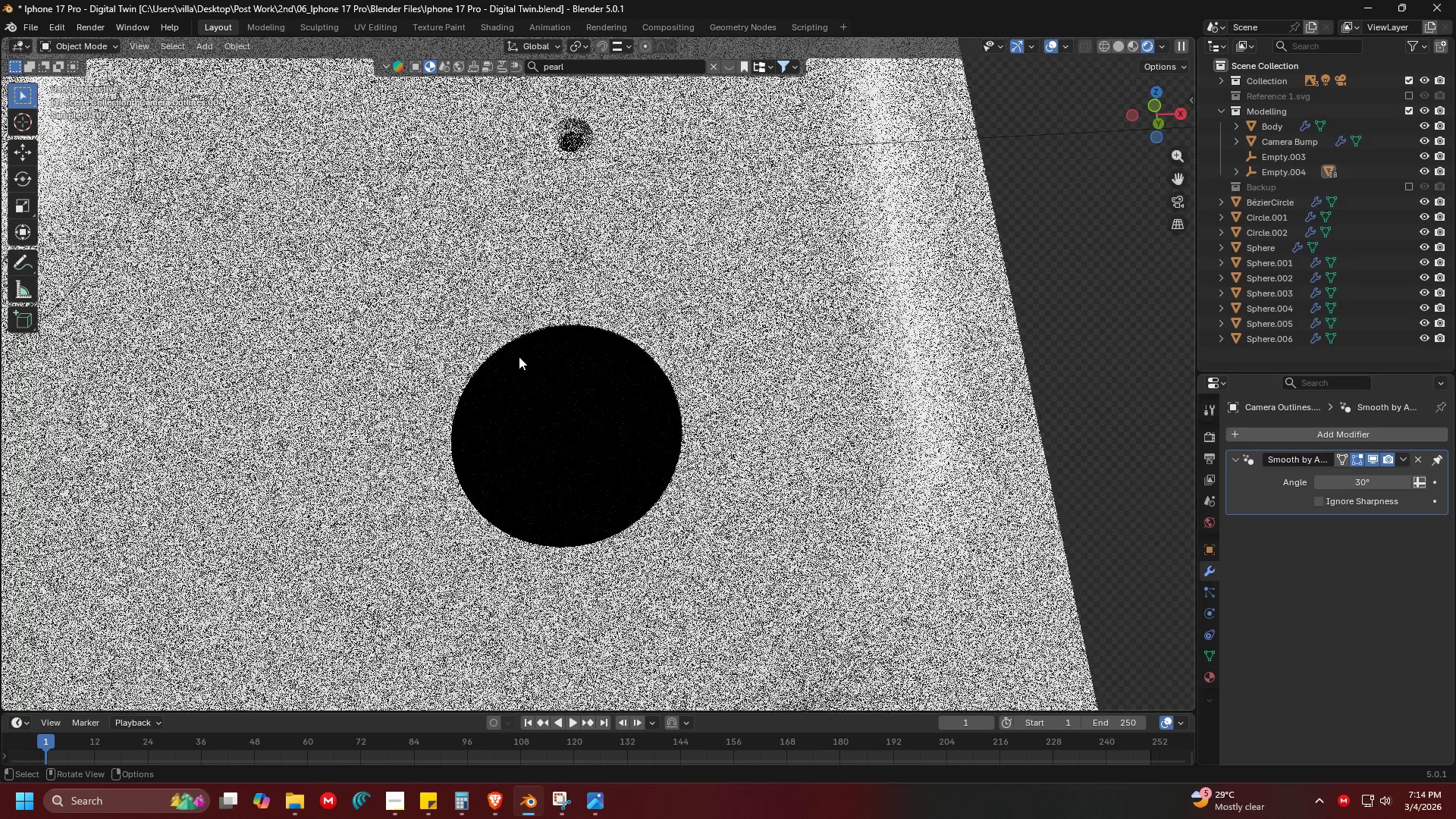 
key(Control+ControlLeft)
 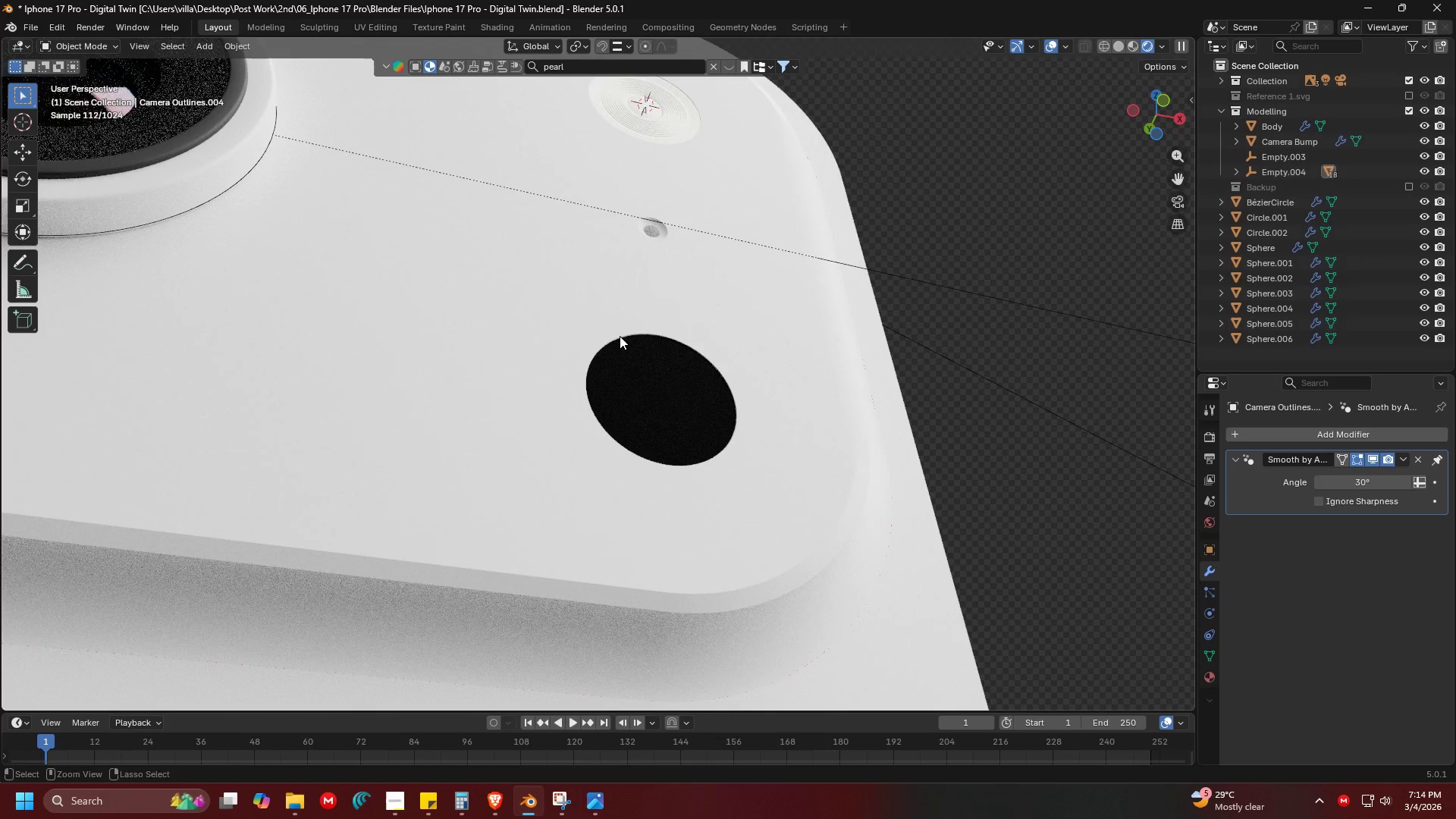 
key(Control+ControlLeft)
 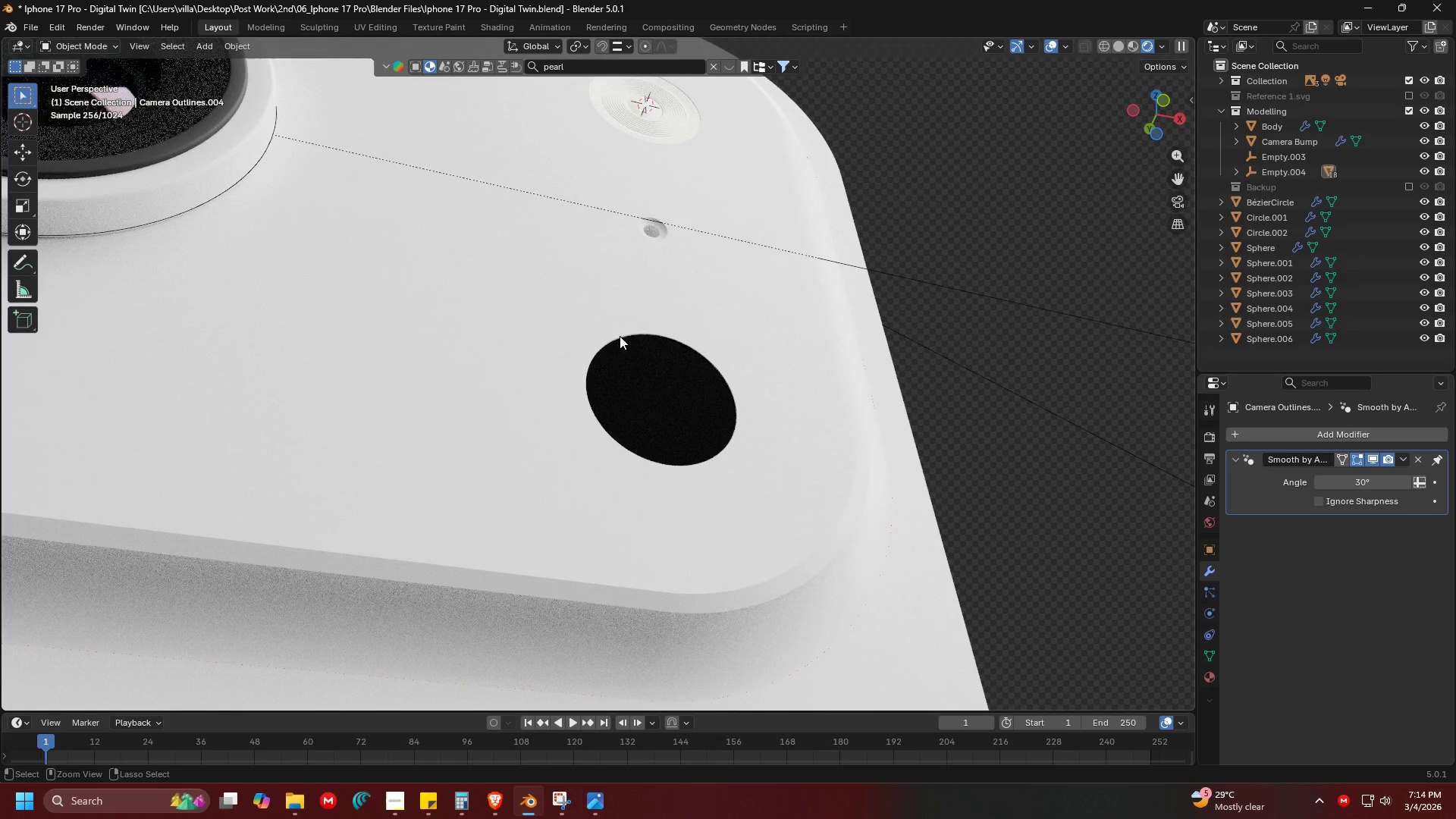 
key(Control+S)
 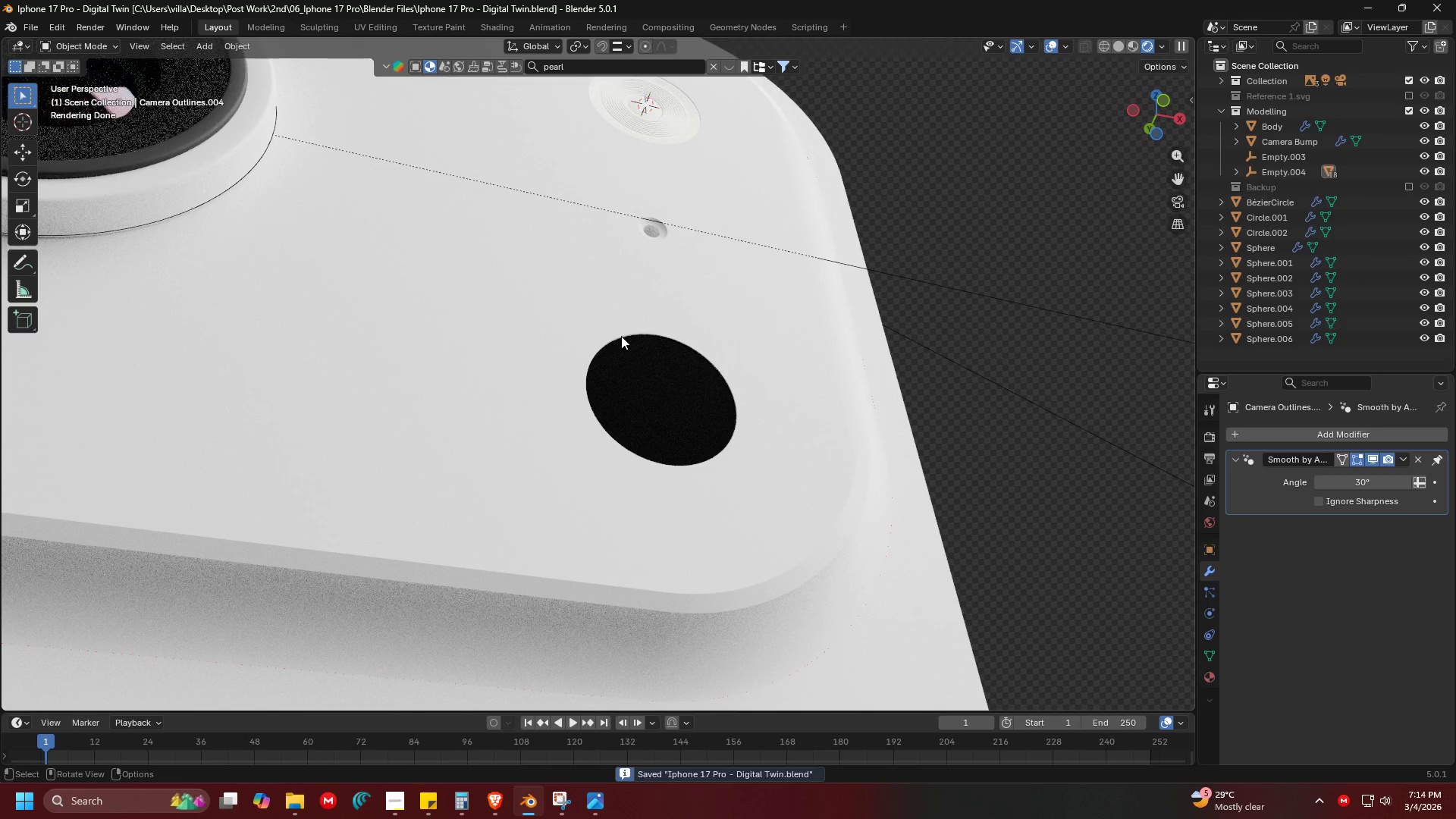 
hold_key(key=ShiftLeft, duration=0.33)
 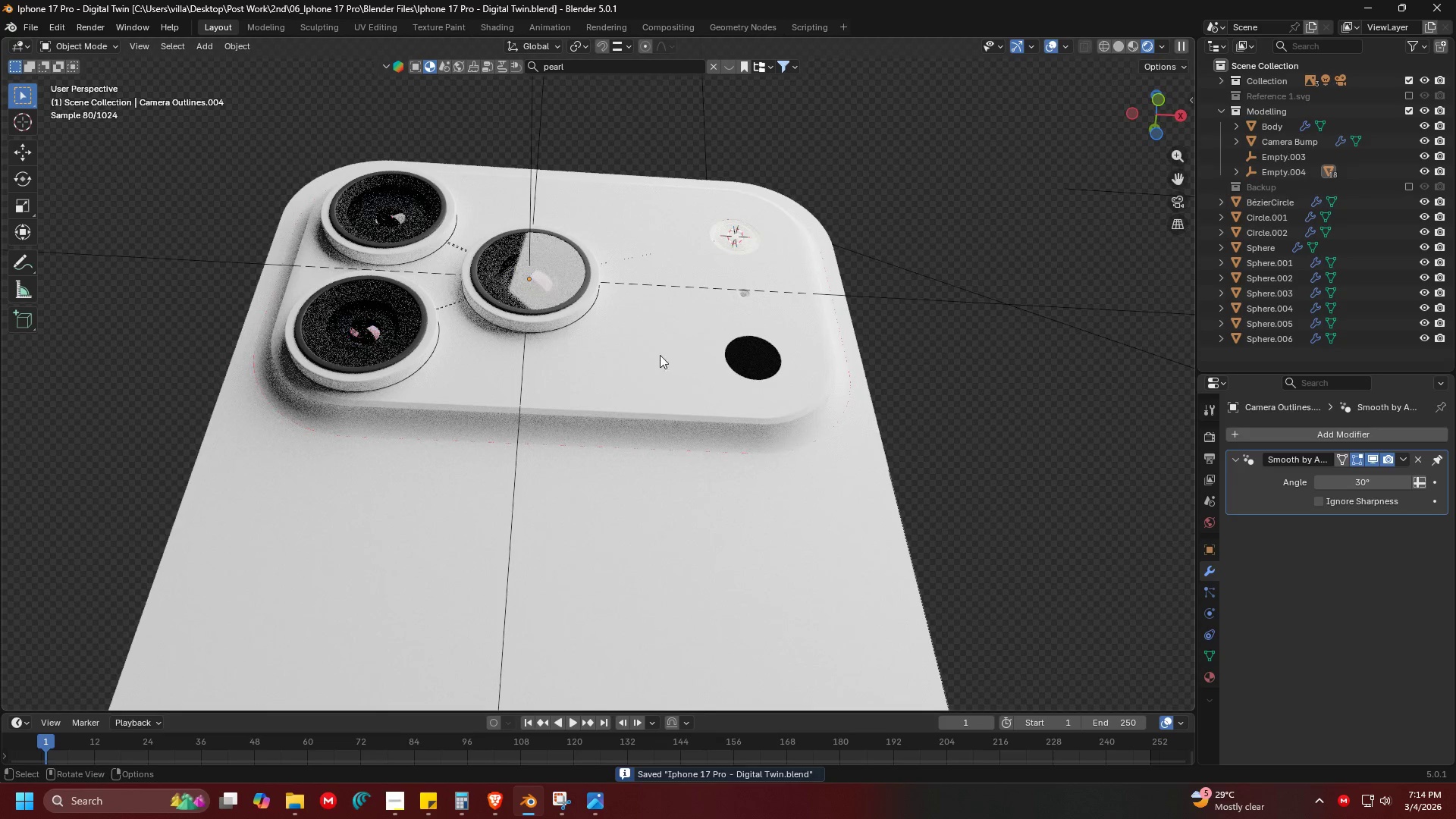 
scroll: coordinate [640, 310], scroll_direction: down, amount: 6.0
 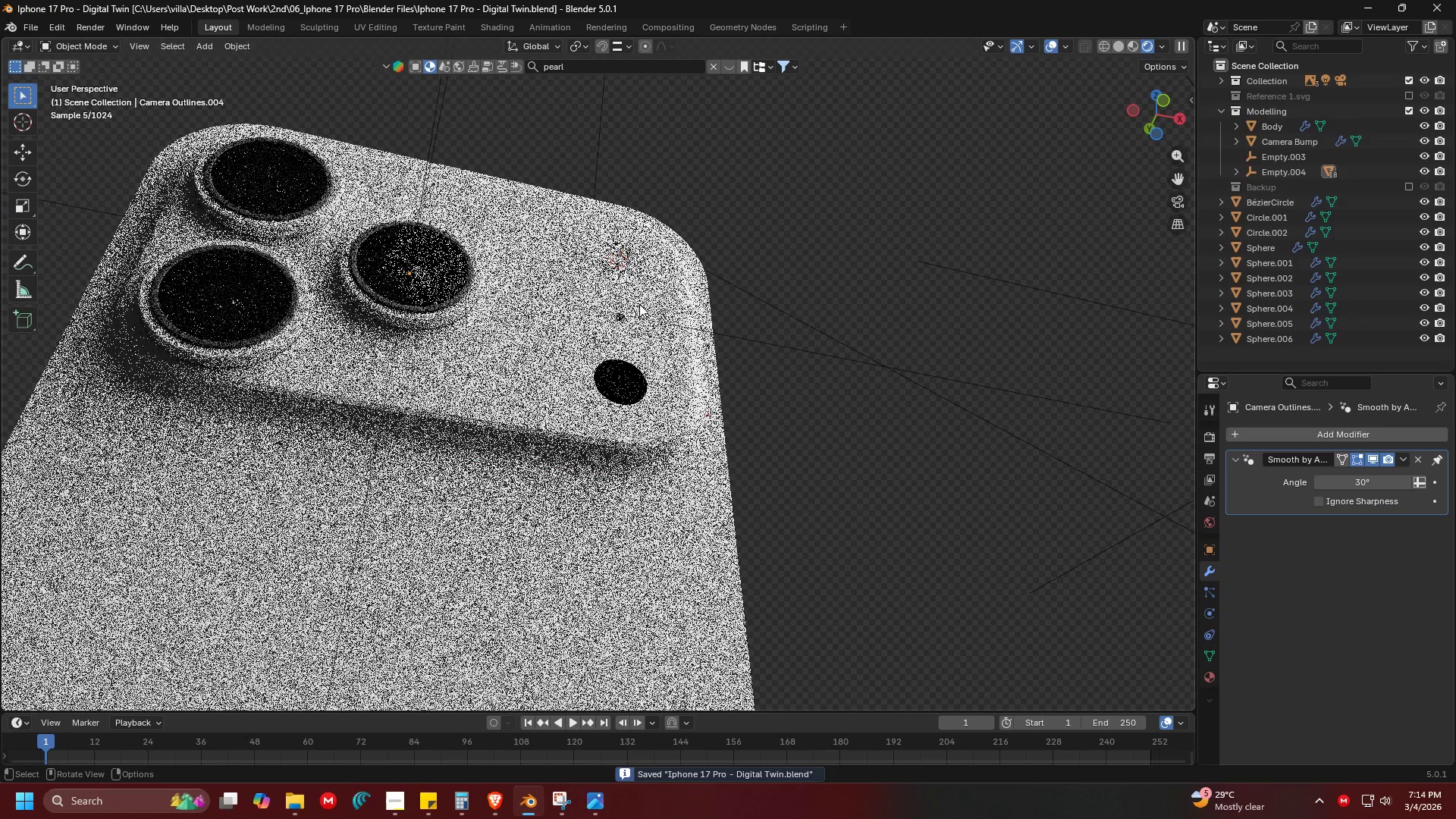 
key(Shift+ShiftLeft)
 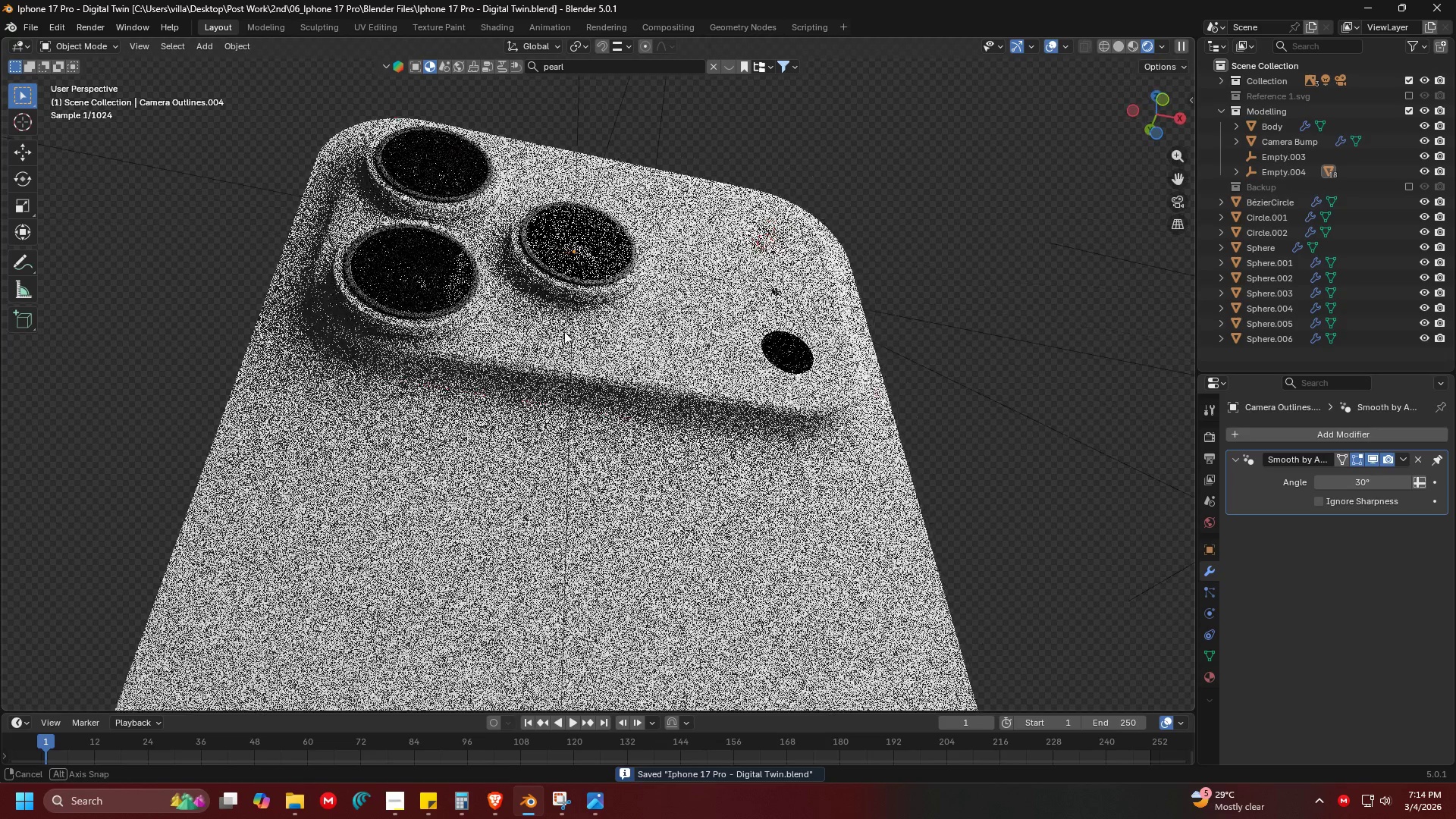 
scroll: coordinate [565, 331], scroll_direction: up, amount: 1.0
 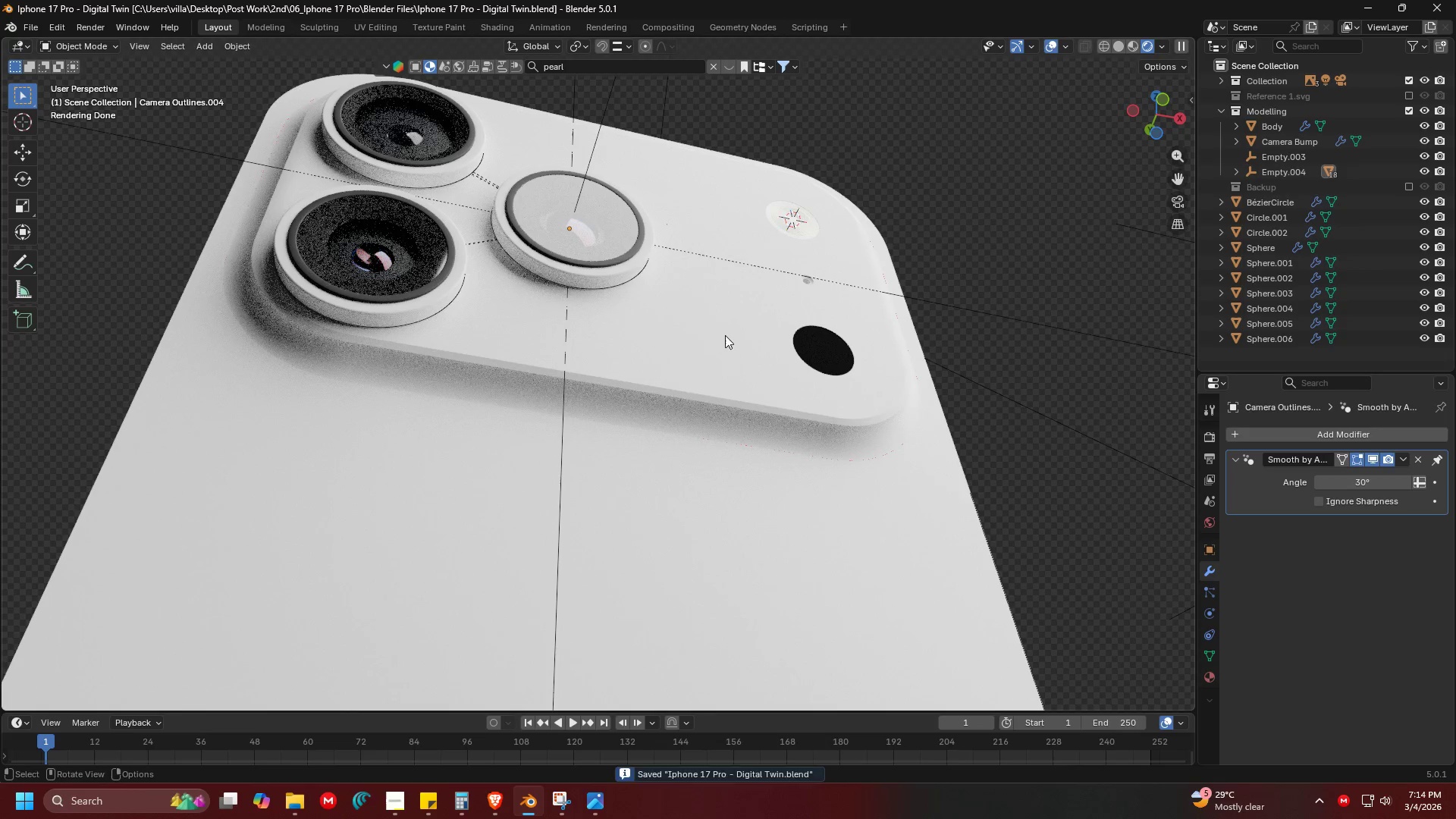 
key(Shift+ShiftLeft)
 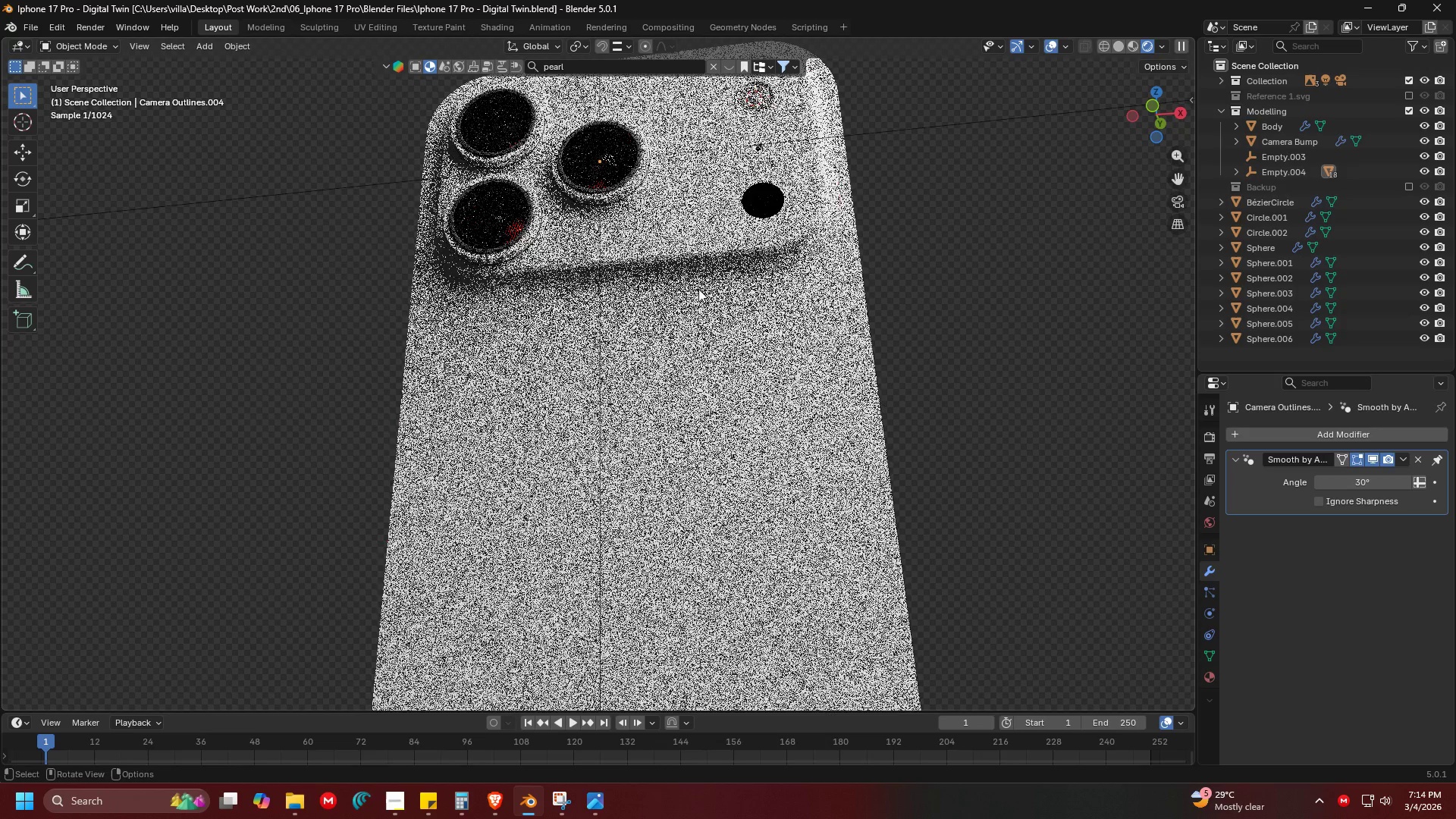 
scroll: coordinate [696, 311], scroll_direction: down, amount: 7.0
 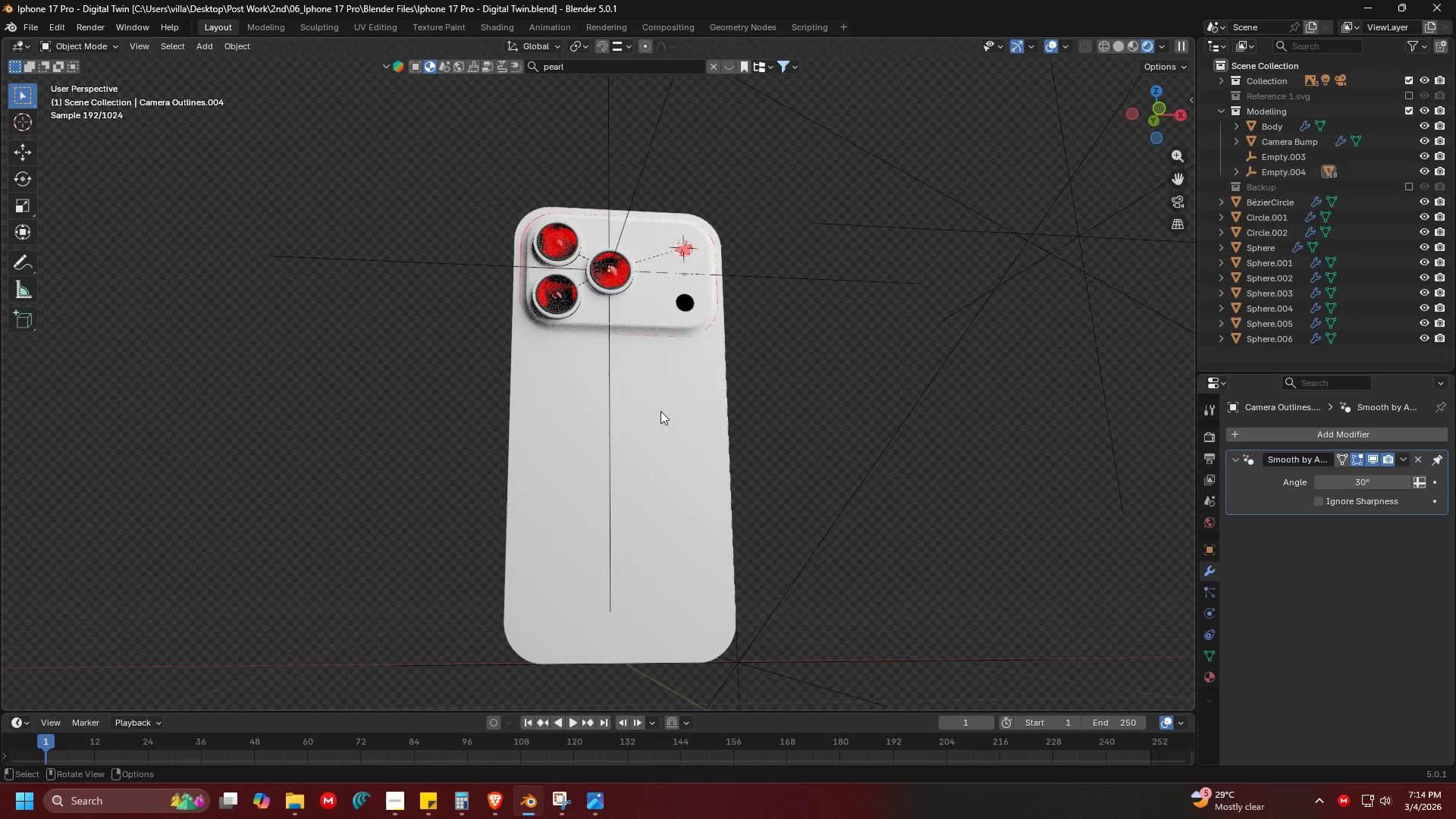 
key(Shift+ShiftLeft)
 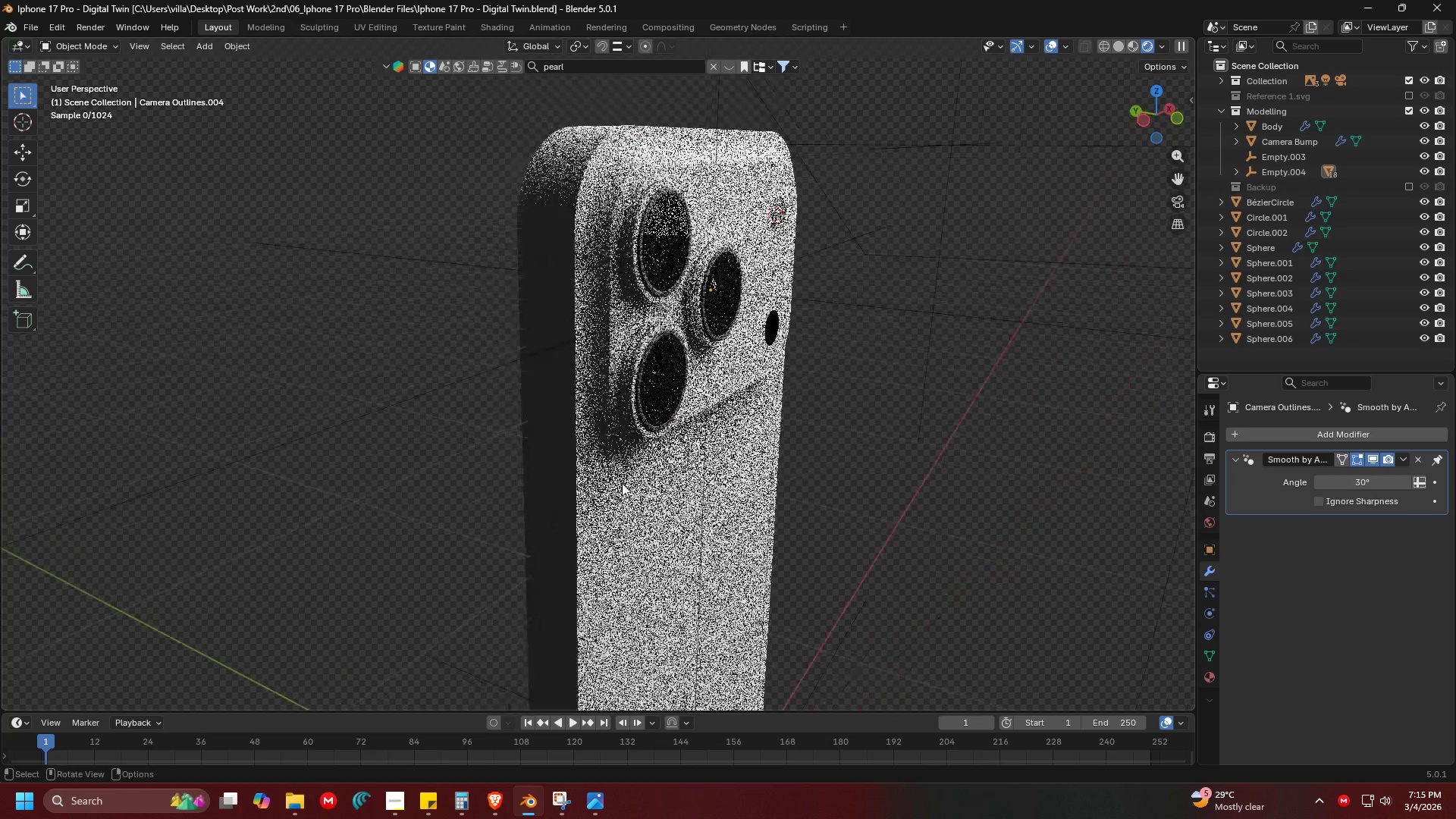 
scroll: coordinate [750, 461], scroll_direction: up, amount: 4.0
 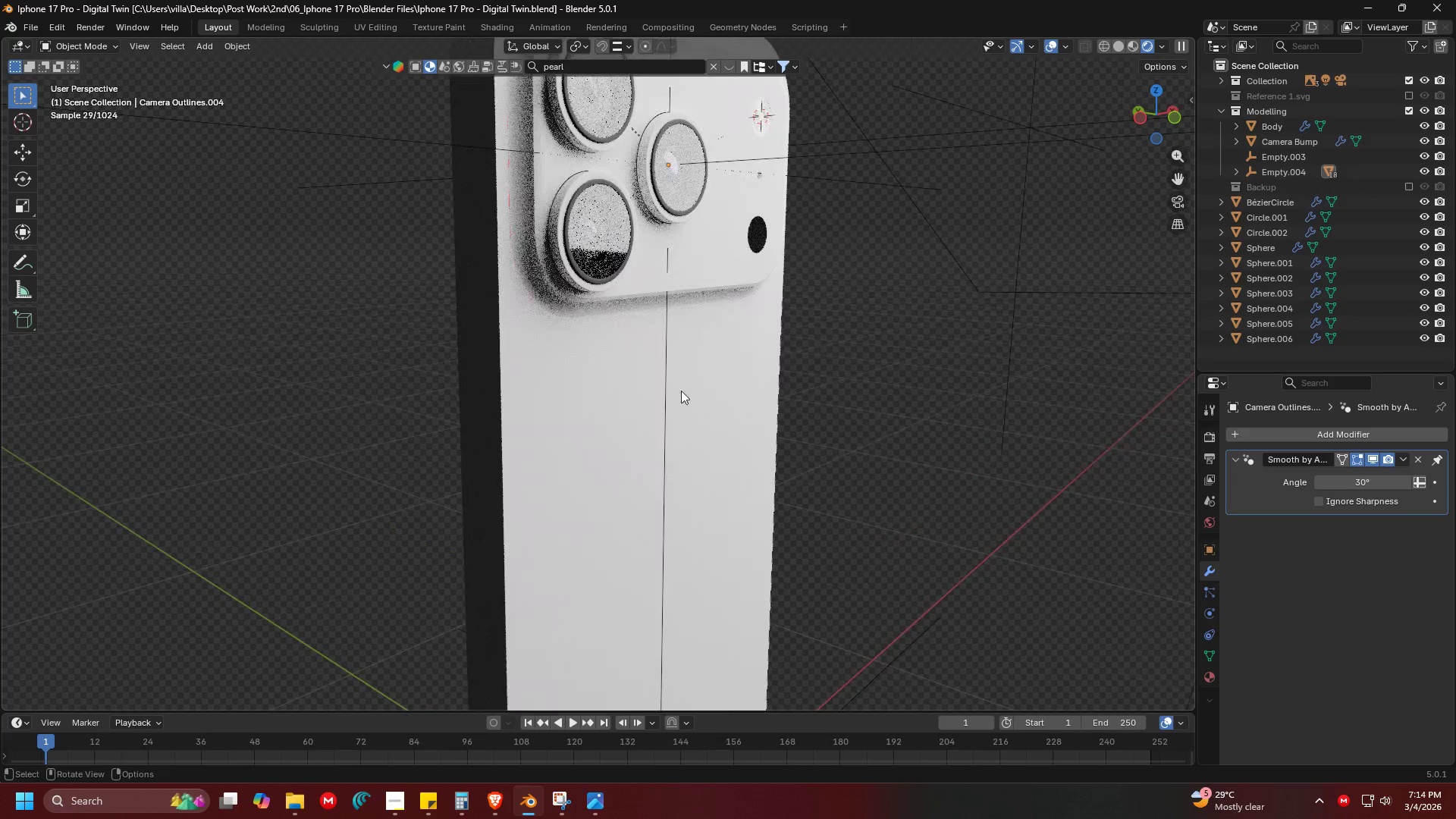 
key(Alt+Tab)
 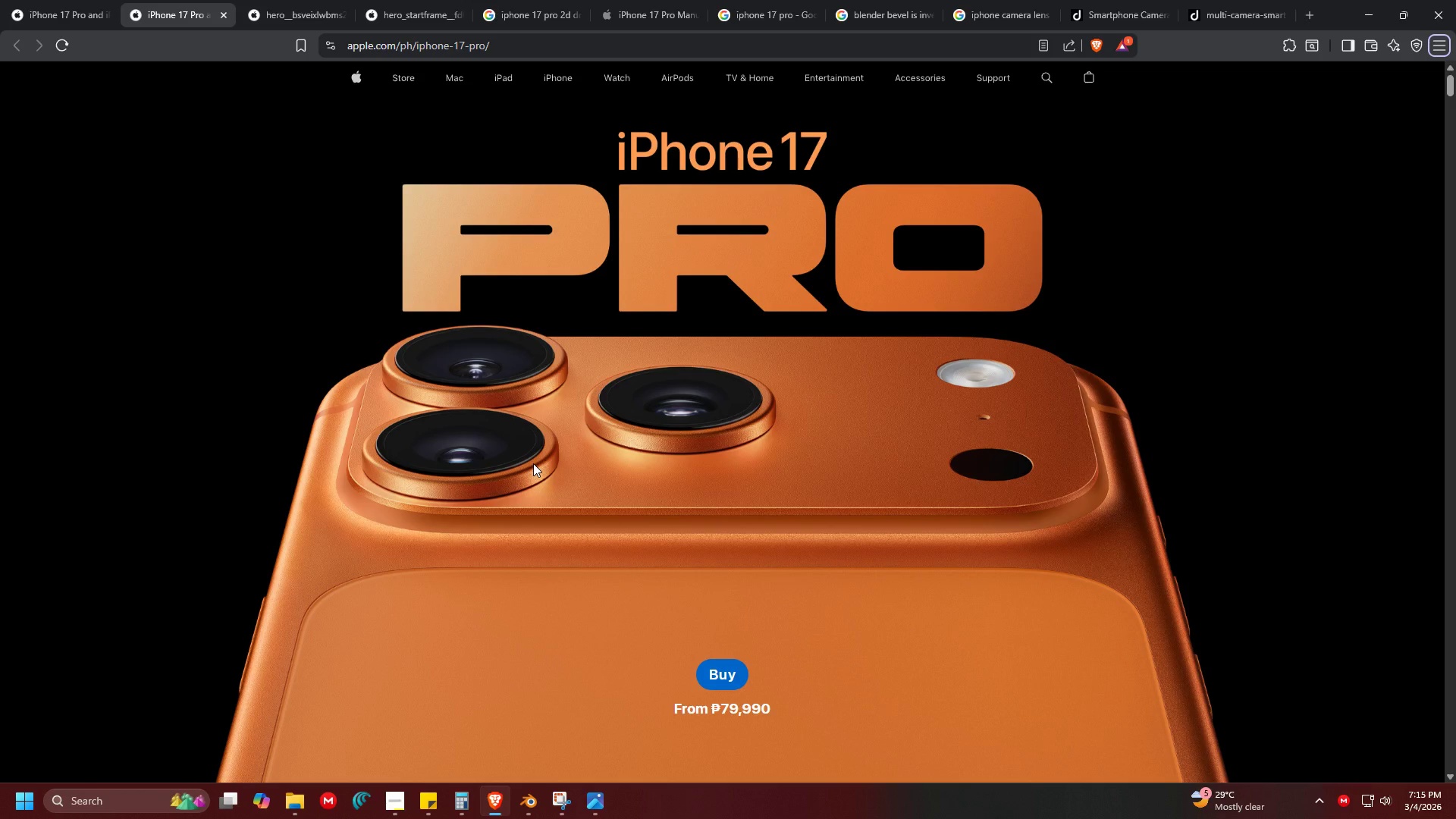 
wait(5.28)
 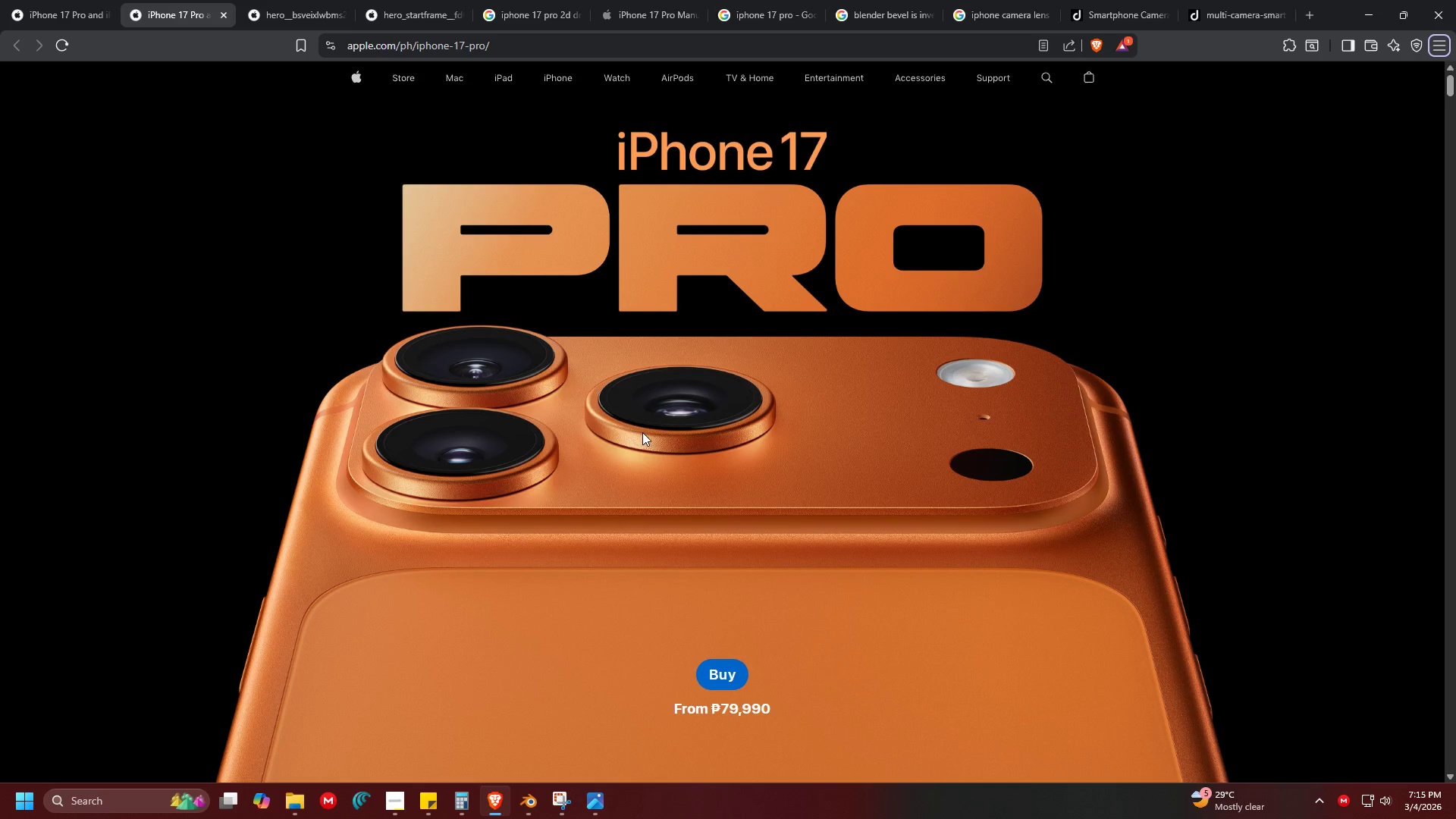 
key(Alt+Tab)
 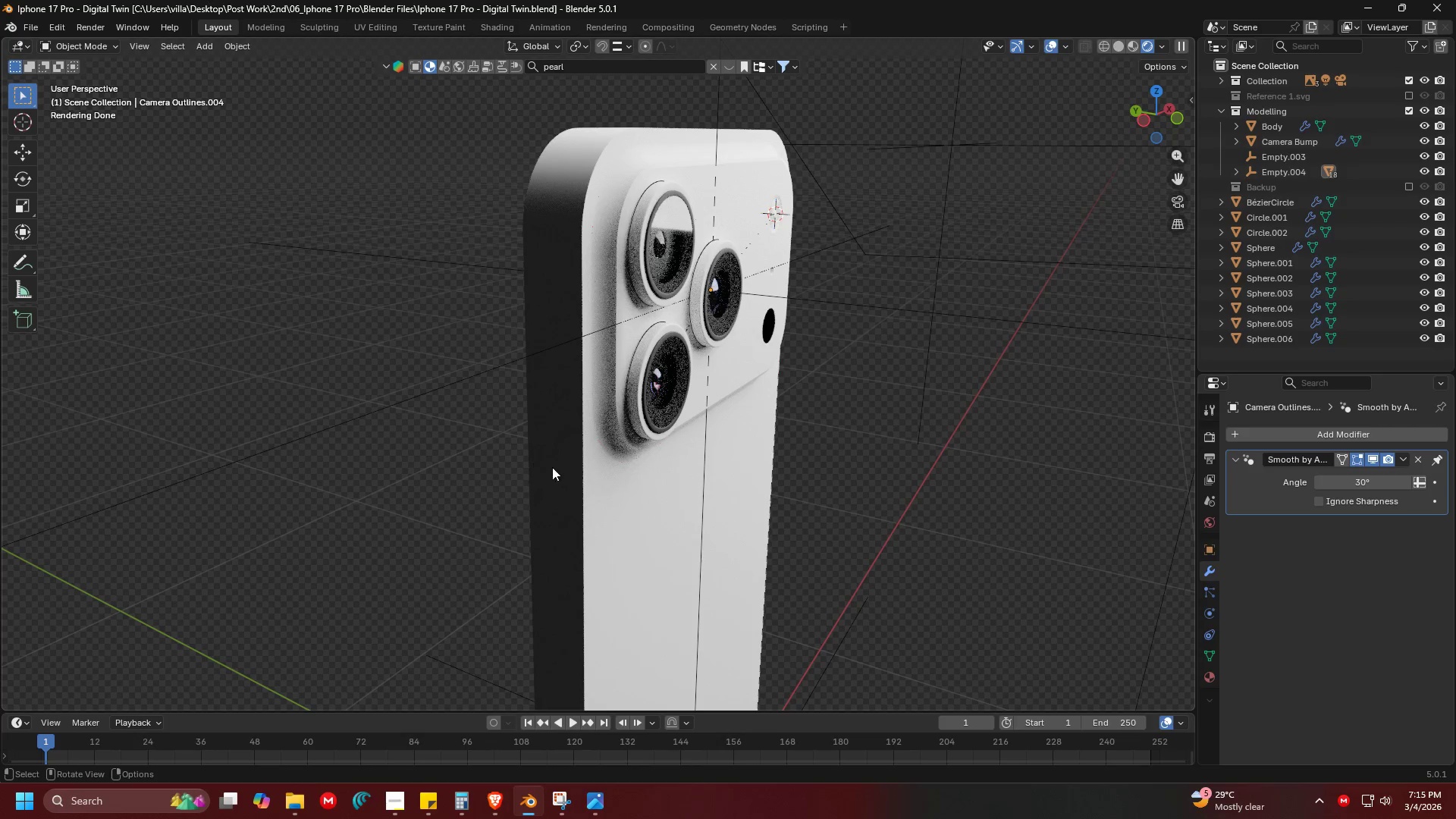 
scroll: coordinate [648, 508], scroll_direction: down, amount: 4.0
 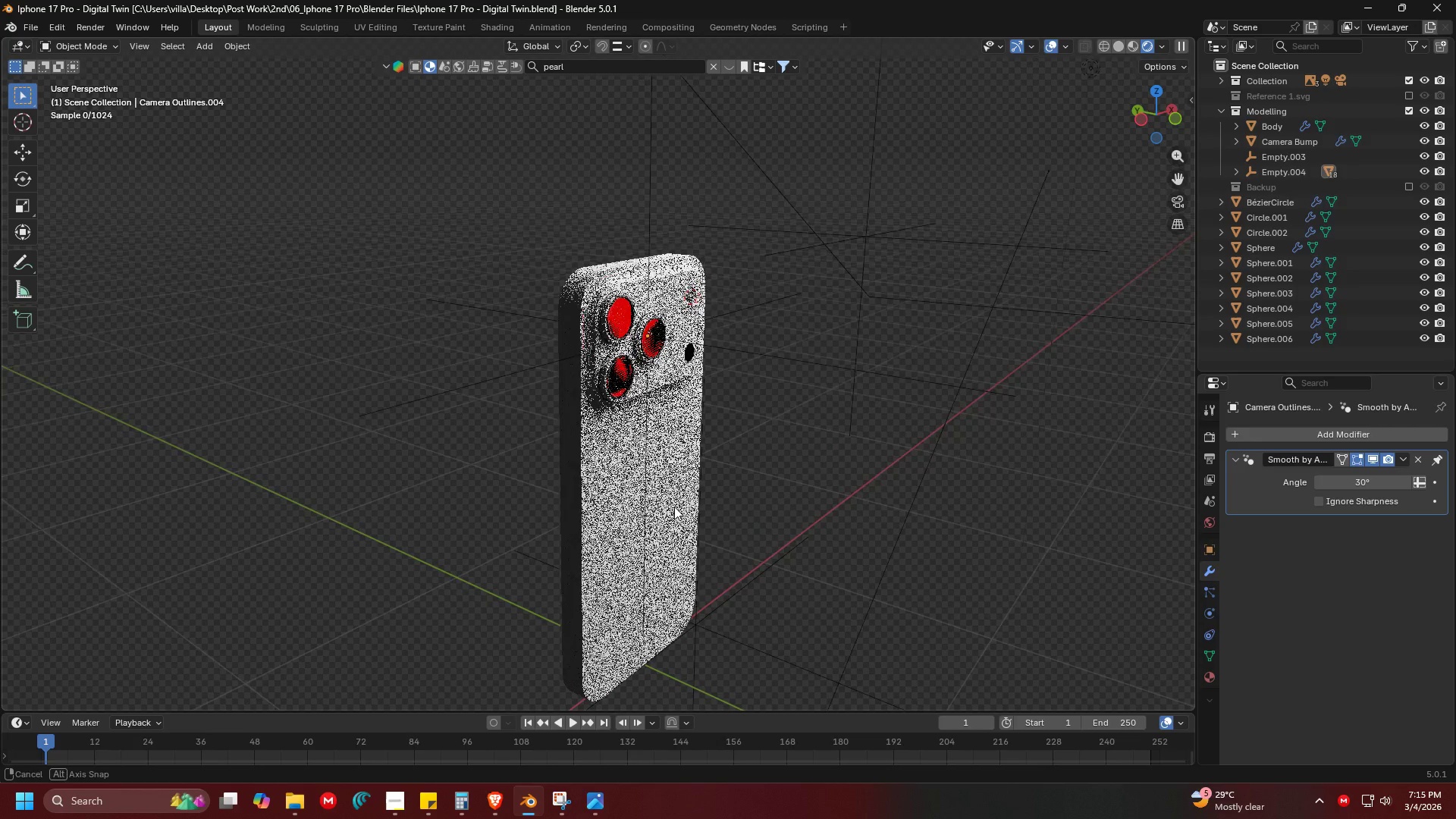 
key(Alt+Tab)
 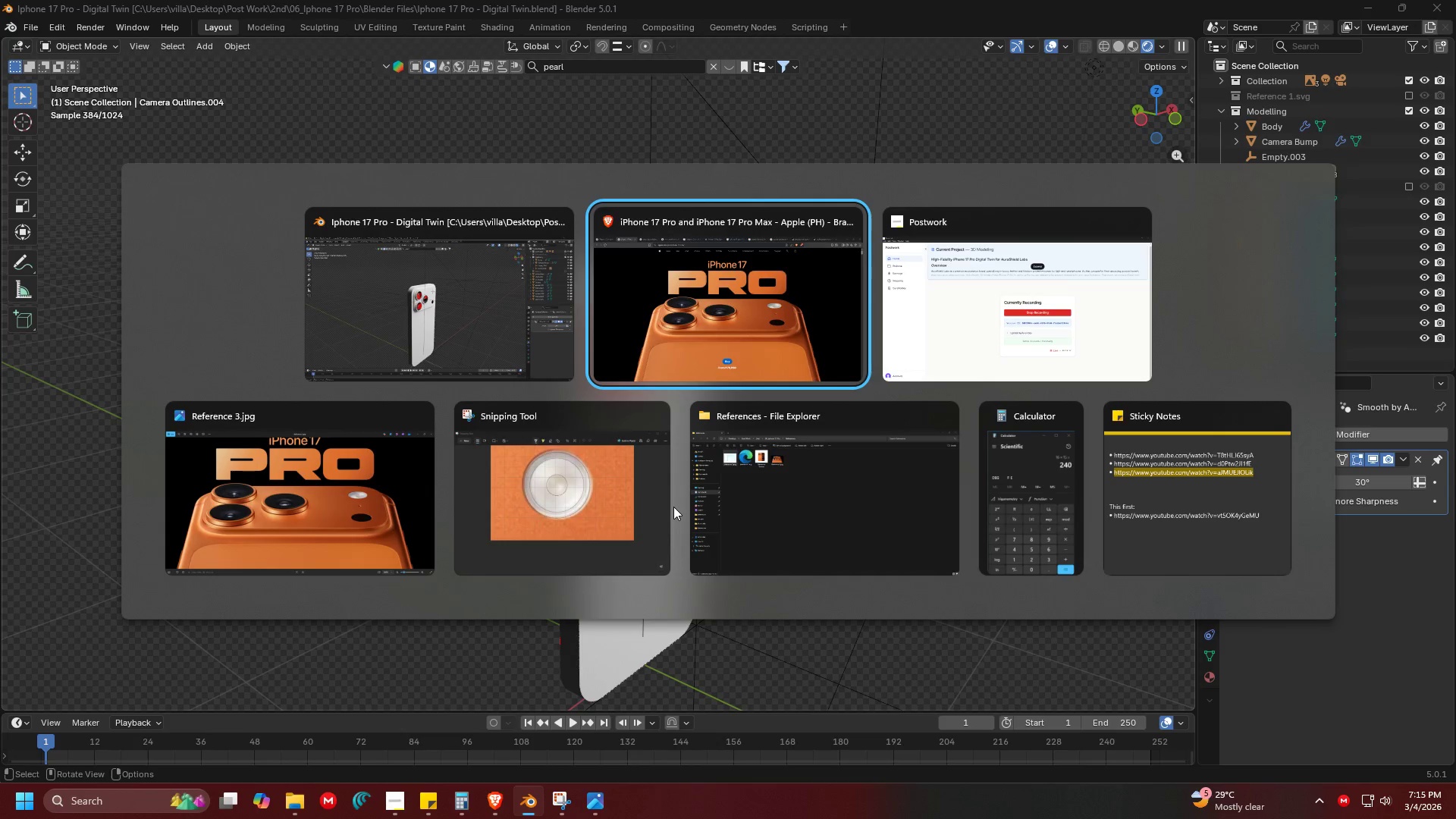 
key(Alt+Tab)